 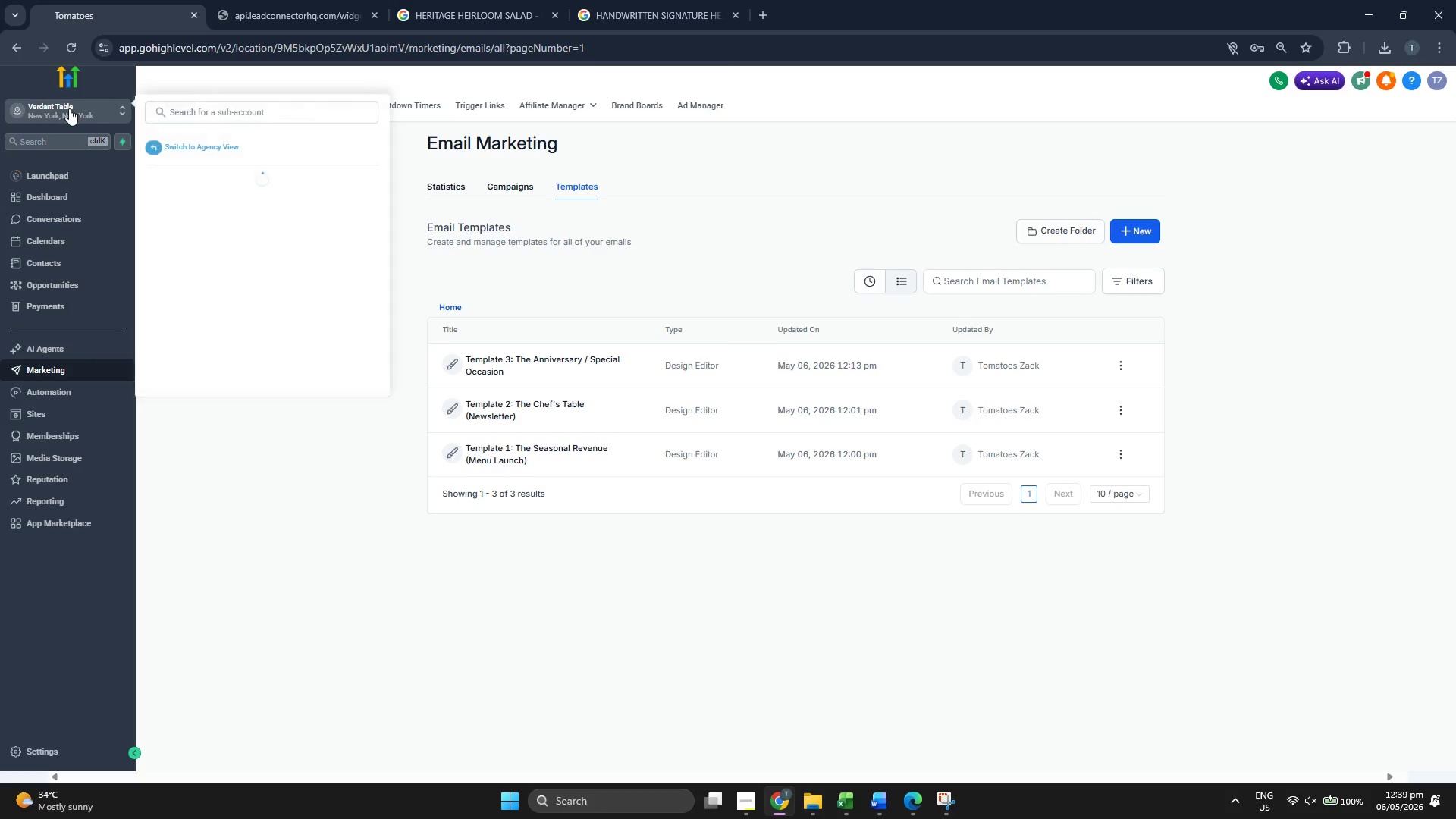 
left_click([206, 142])
 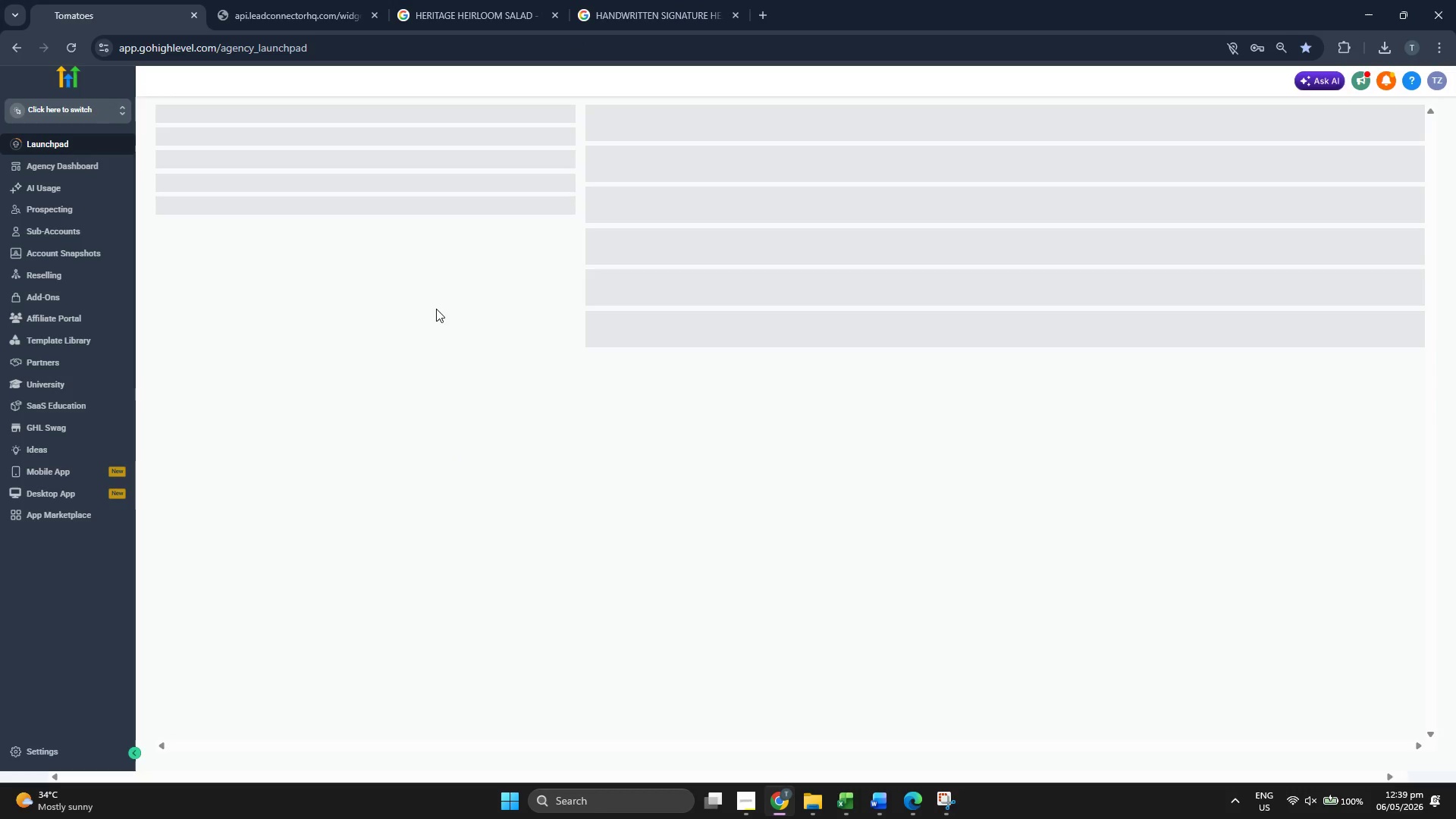 
left_click([111, 259])
 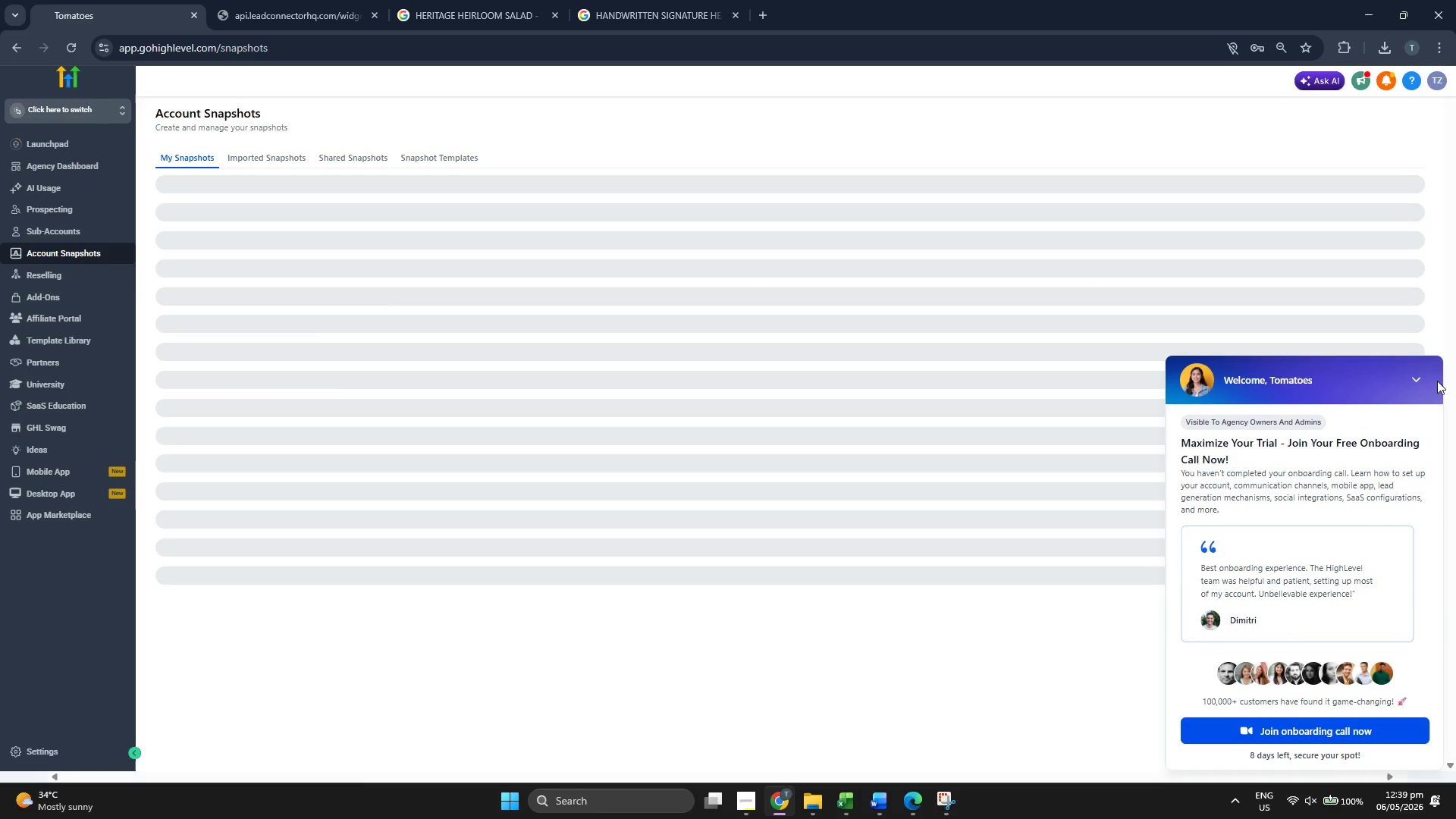 
wait(5.11)
 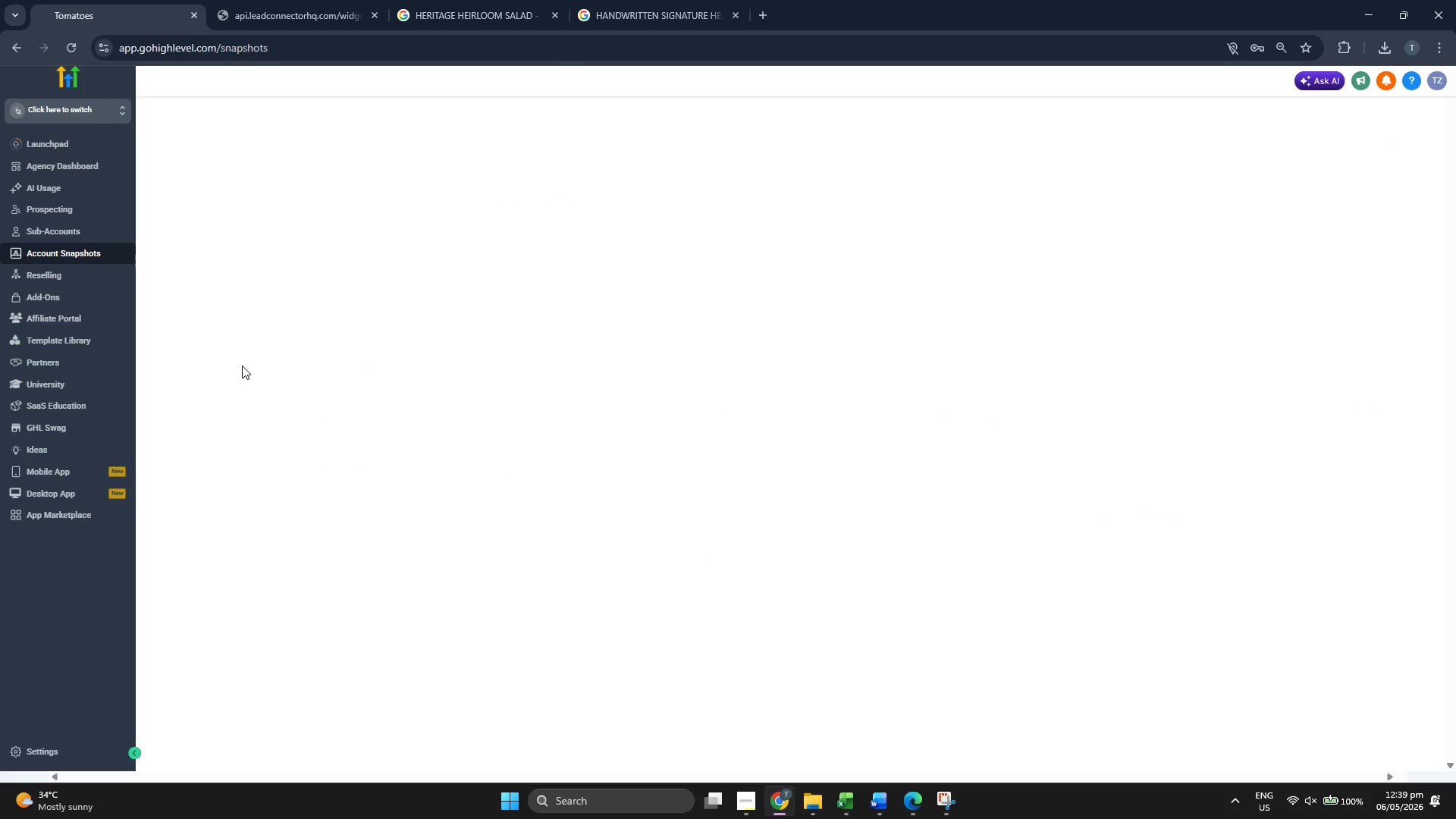 
left_click([1421, 378])
 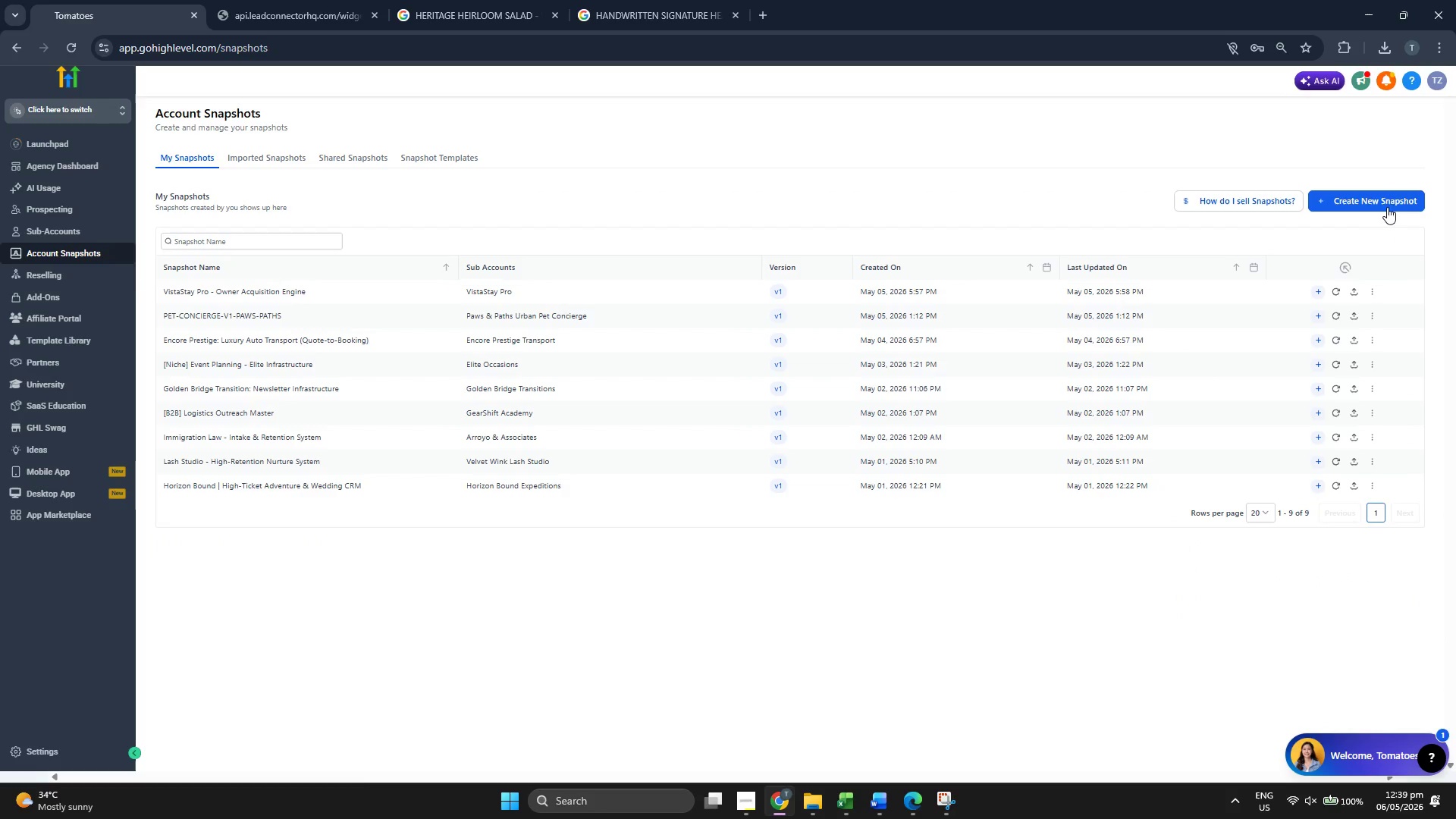 
left_click([1383, 195])
 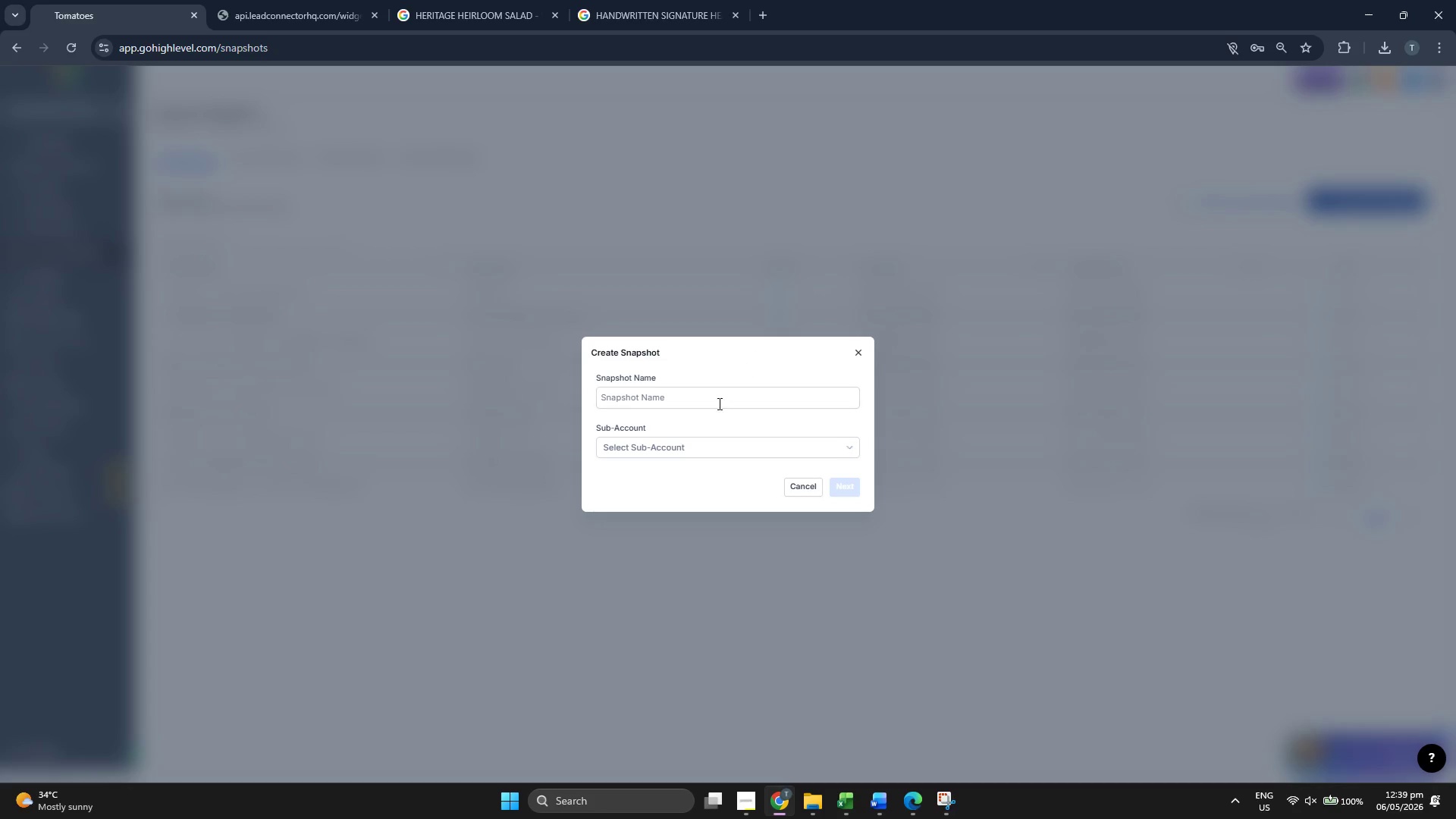 
left_click([703, 441])
 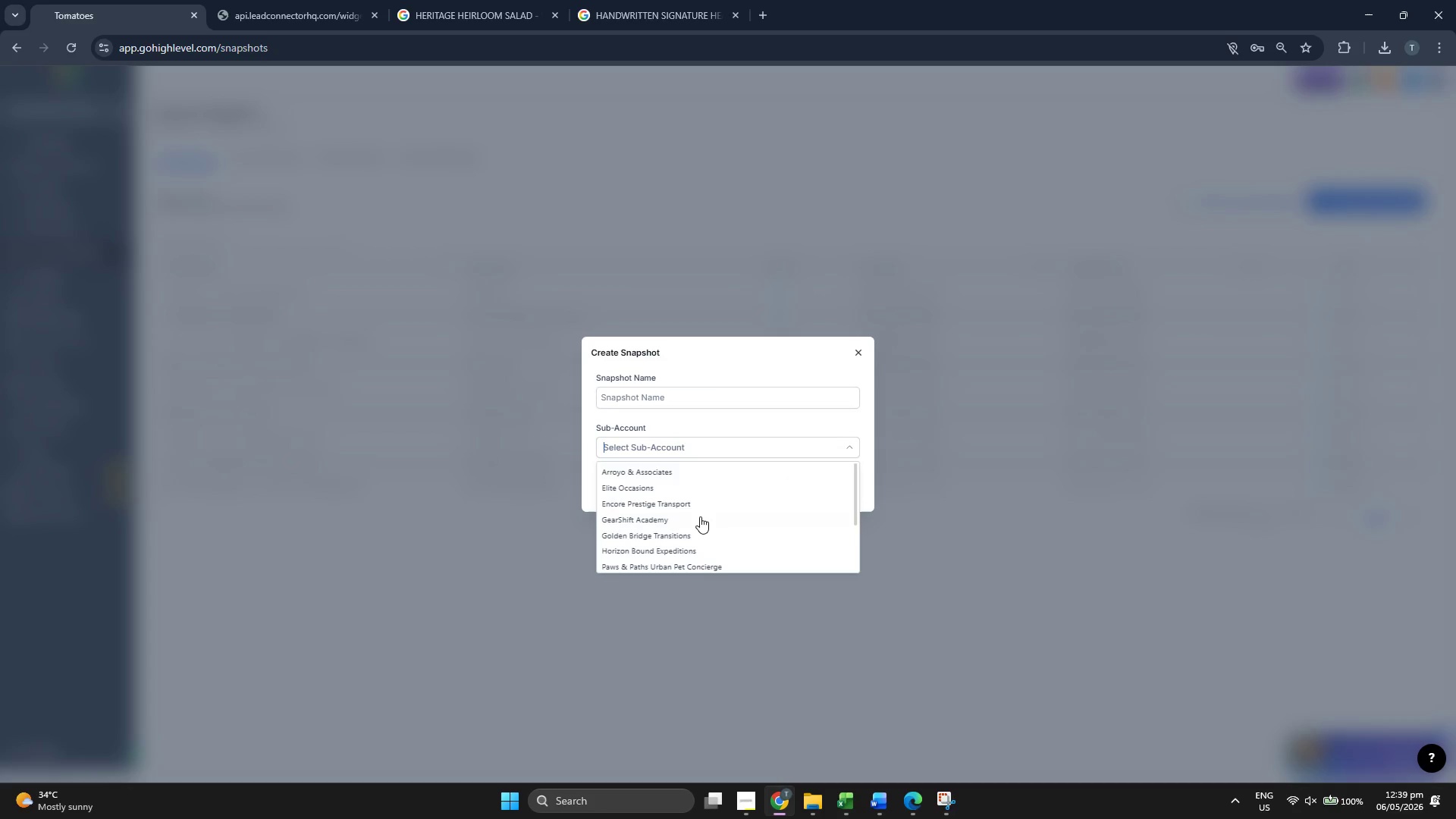 
scroll: coordinate [699, 516], scroll_direction: down, amount: 8.0
 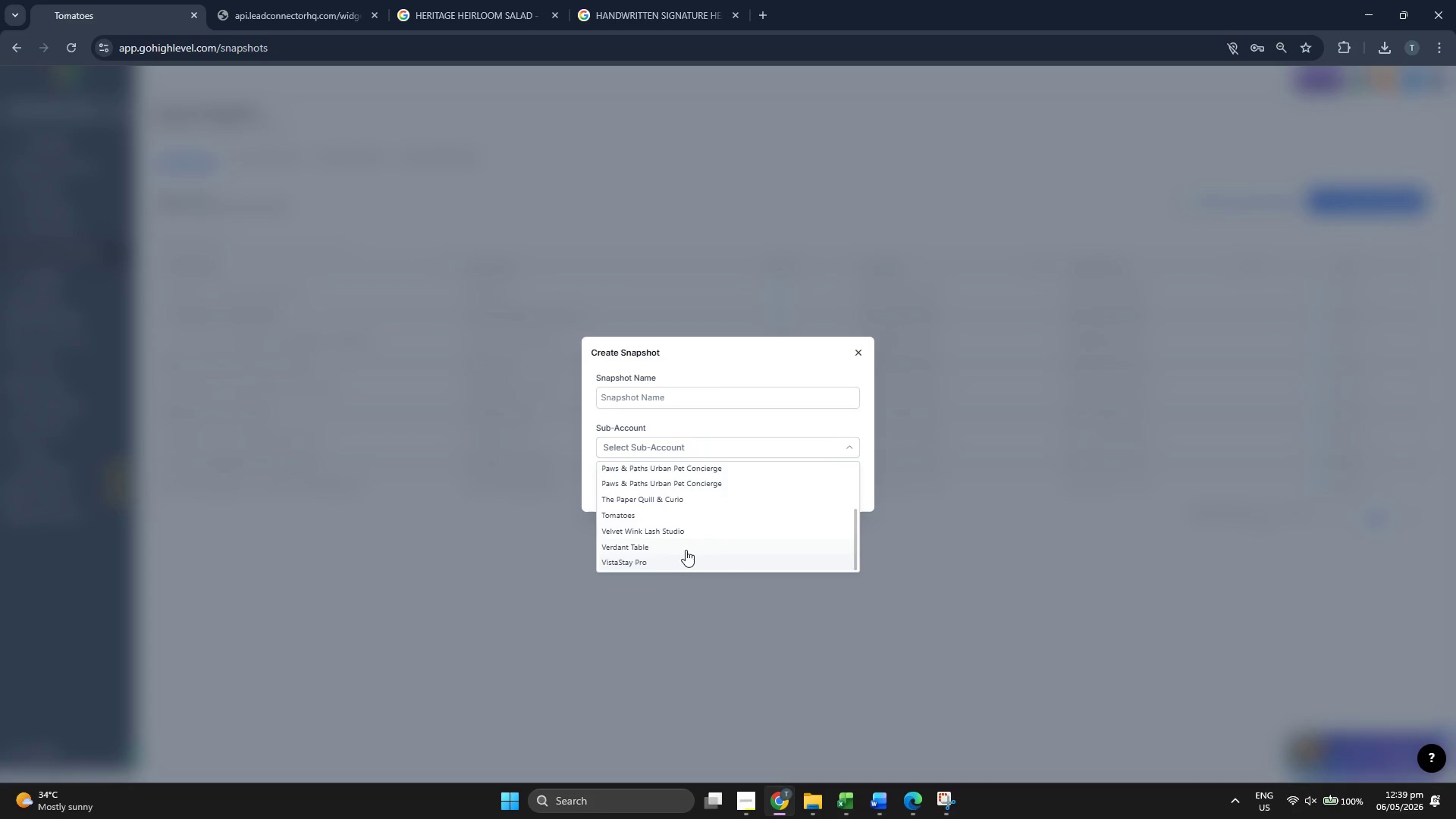 
left_click([686, 548])
 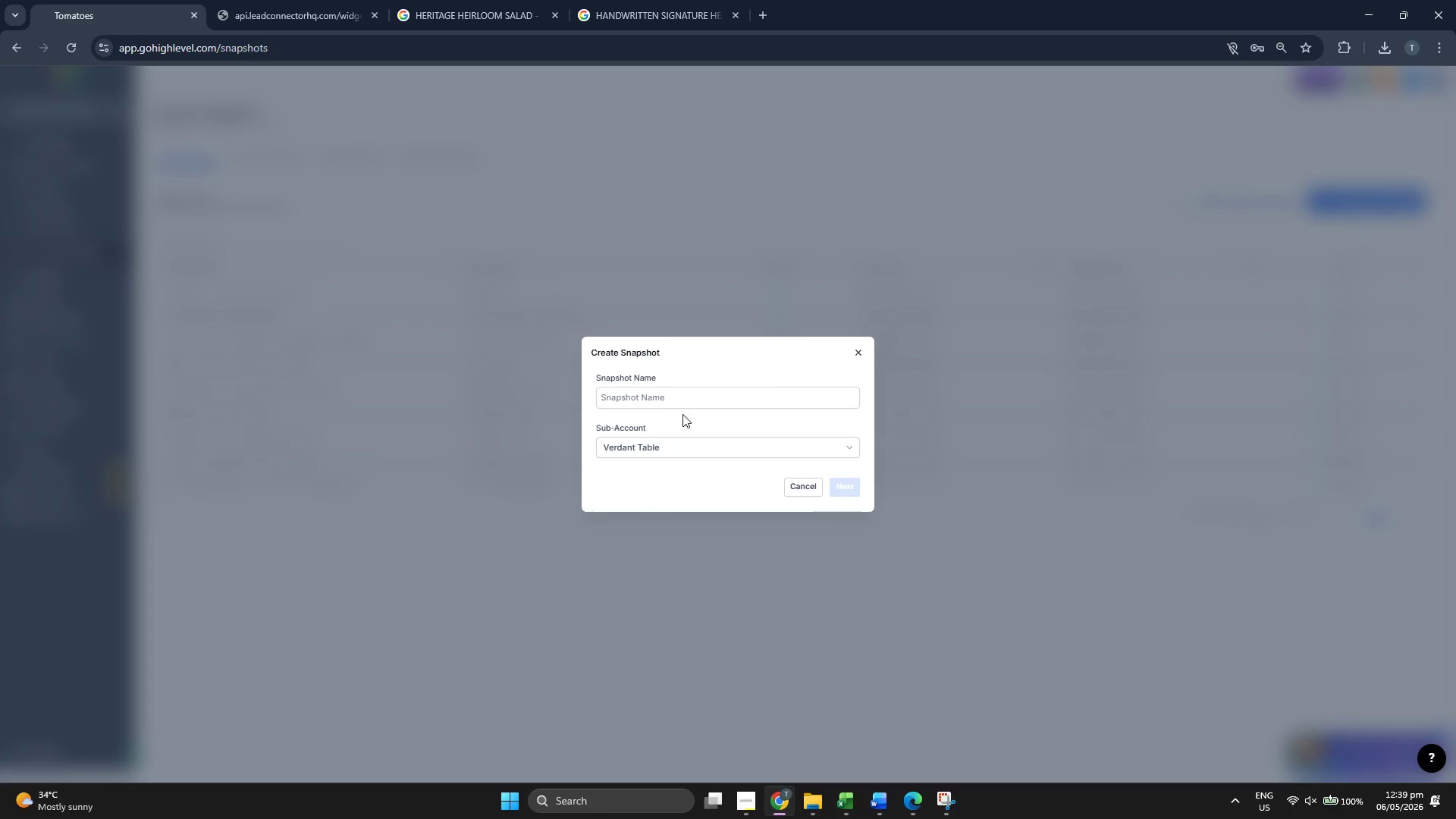 
left_click([683, 403])
 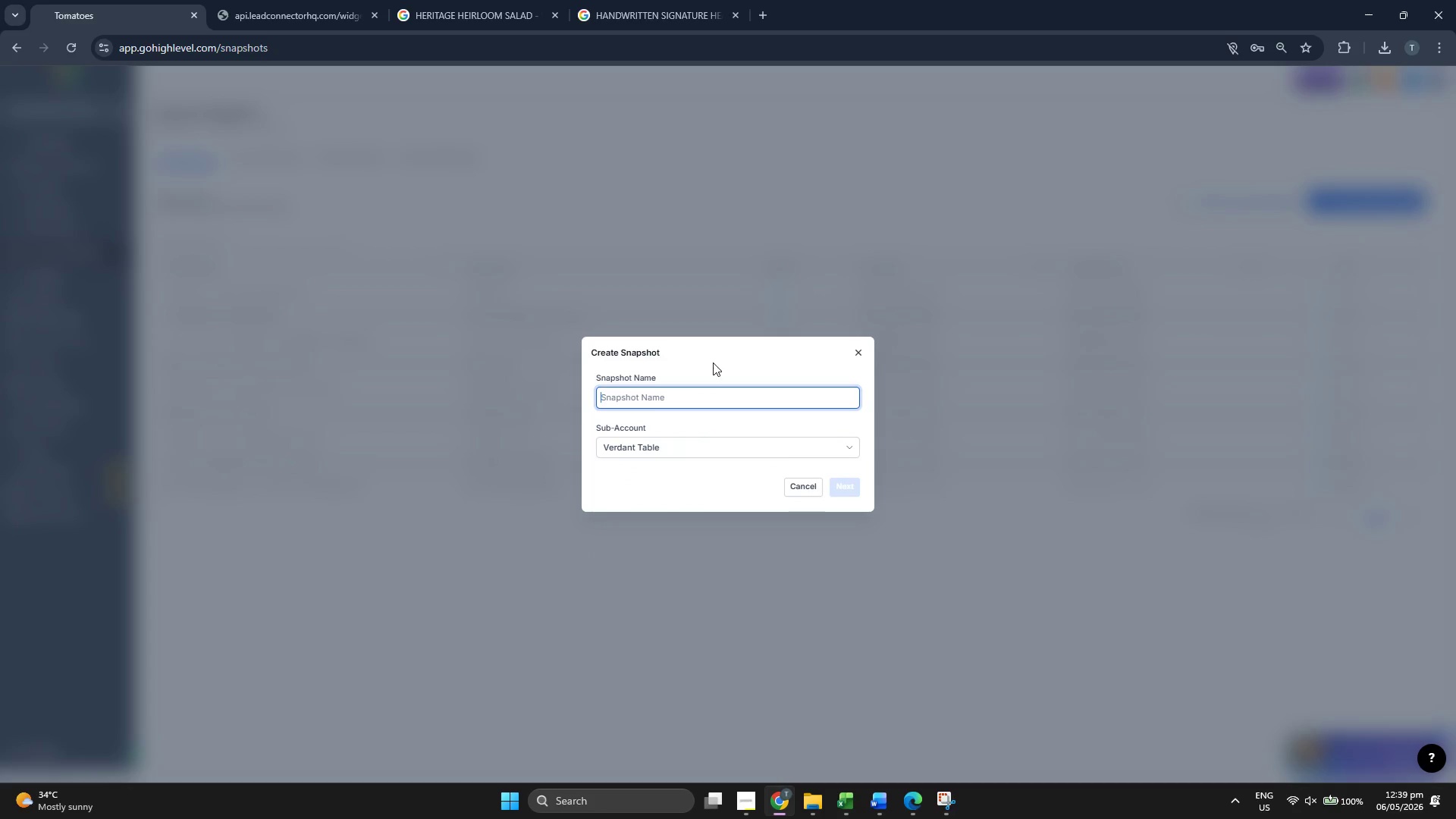 
type([VT] Fine SDi)
key(Backspace)
key(Backspace)
key(Backspace)
type(Dining Seaspm)
key(Backspace)
key(Backspace)
type(onal Meny)
key(Backspace)
type(u & Loyalty s)
key(Backspace)
type(Suite)
 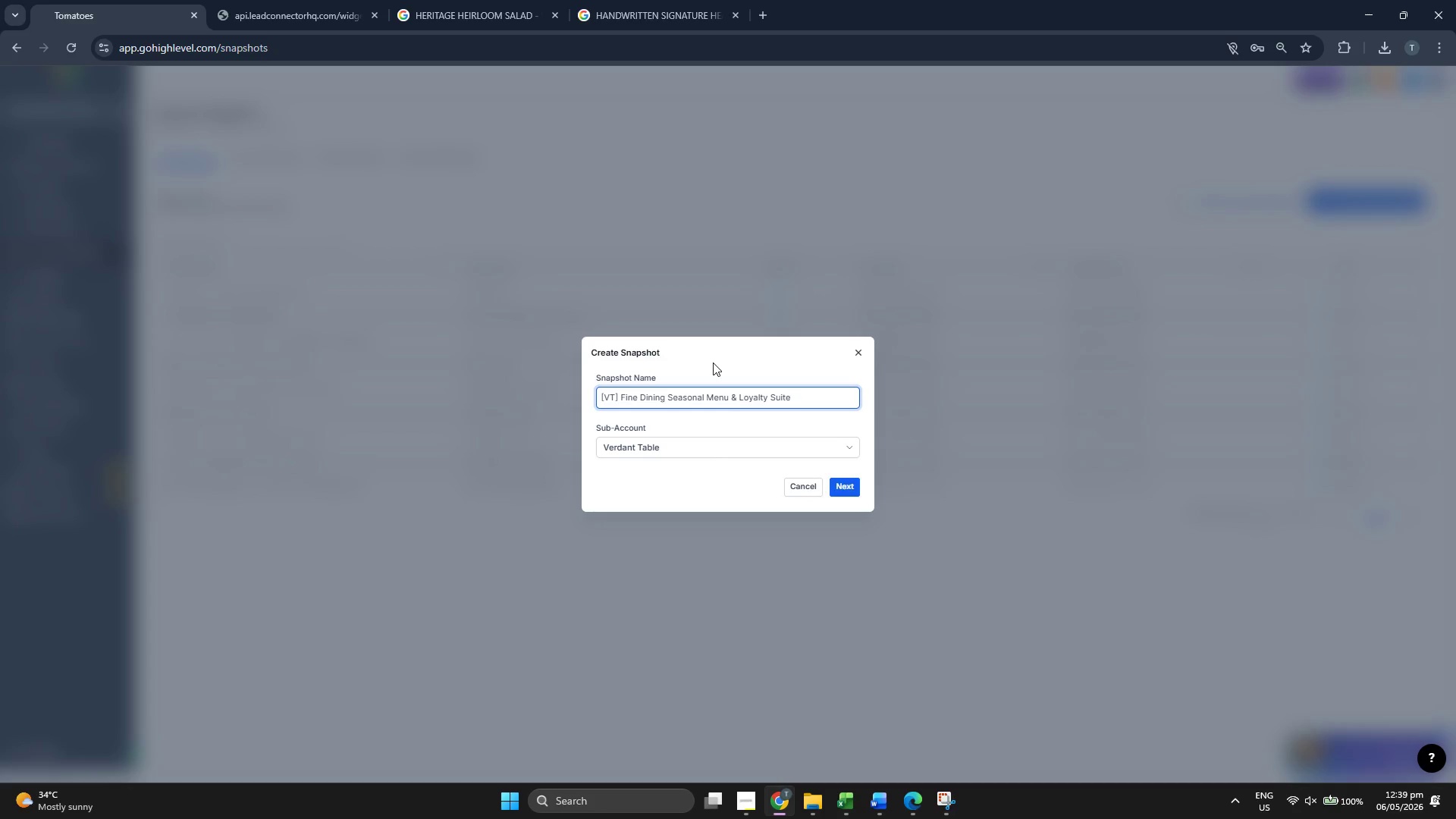 
left_click([855, 488])
 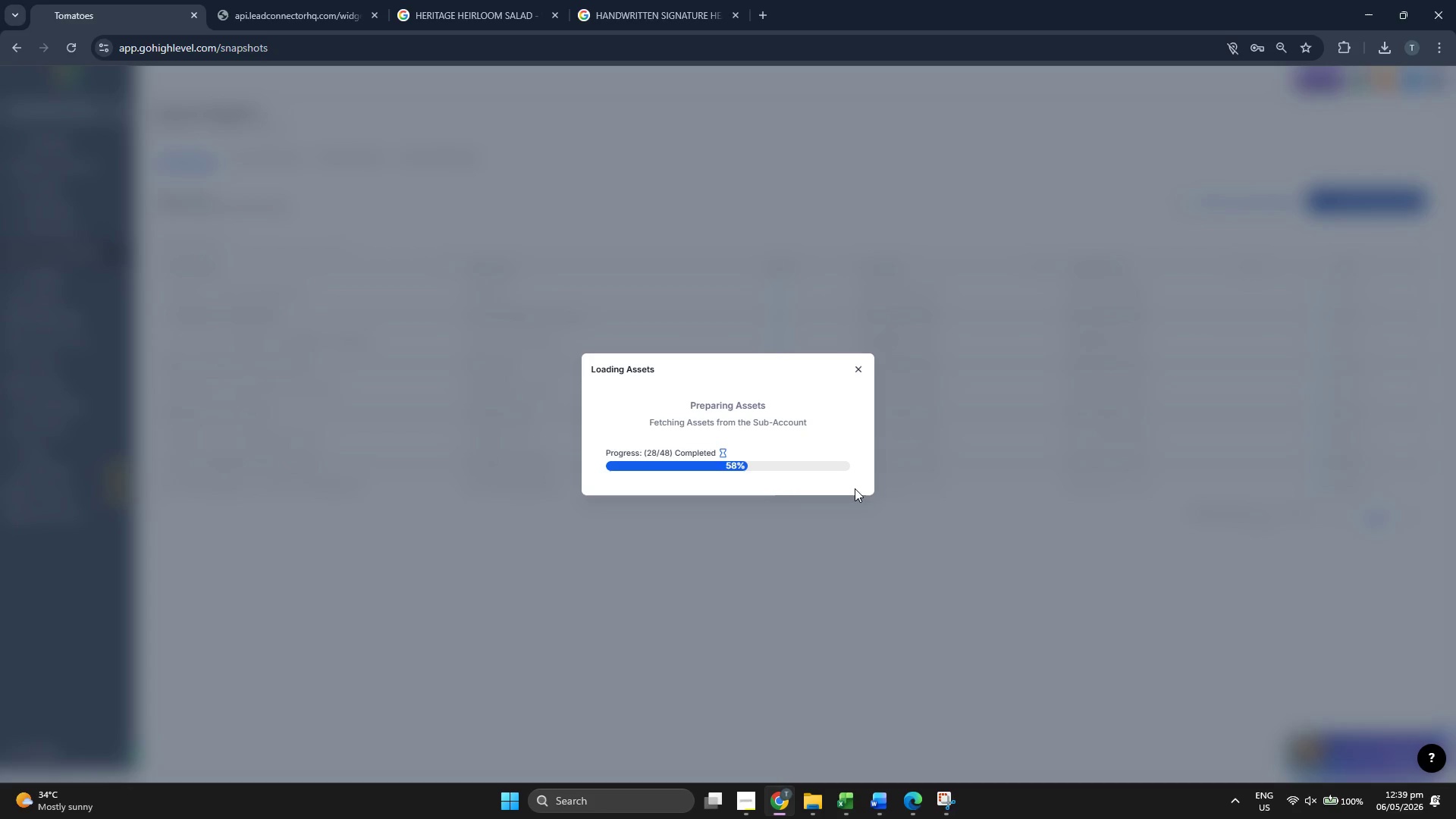 
wait(9.72)
 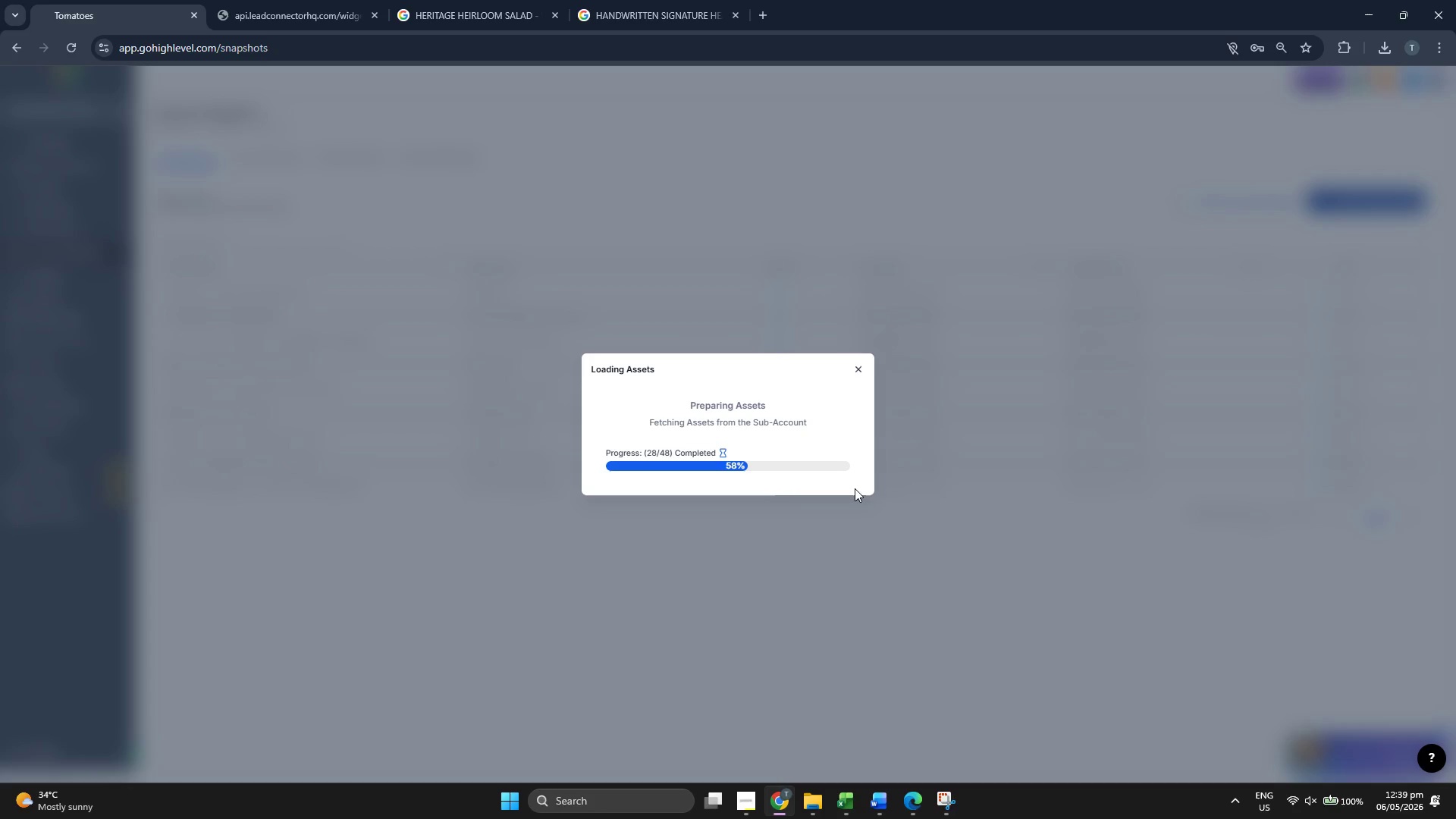 
left_click([524, 271])
 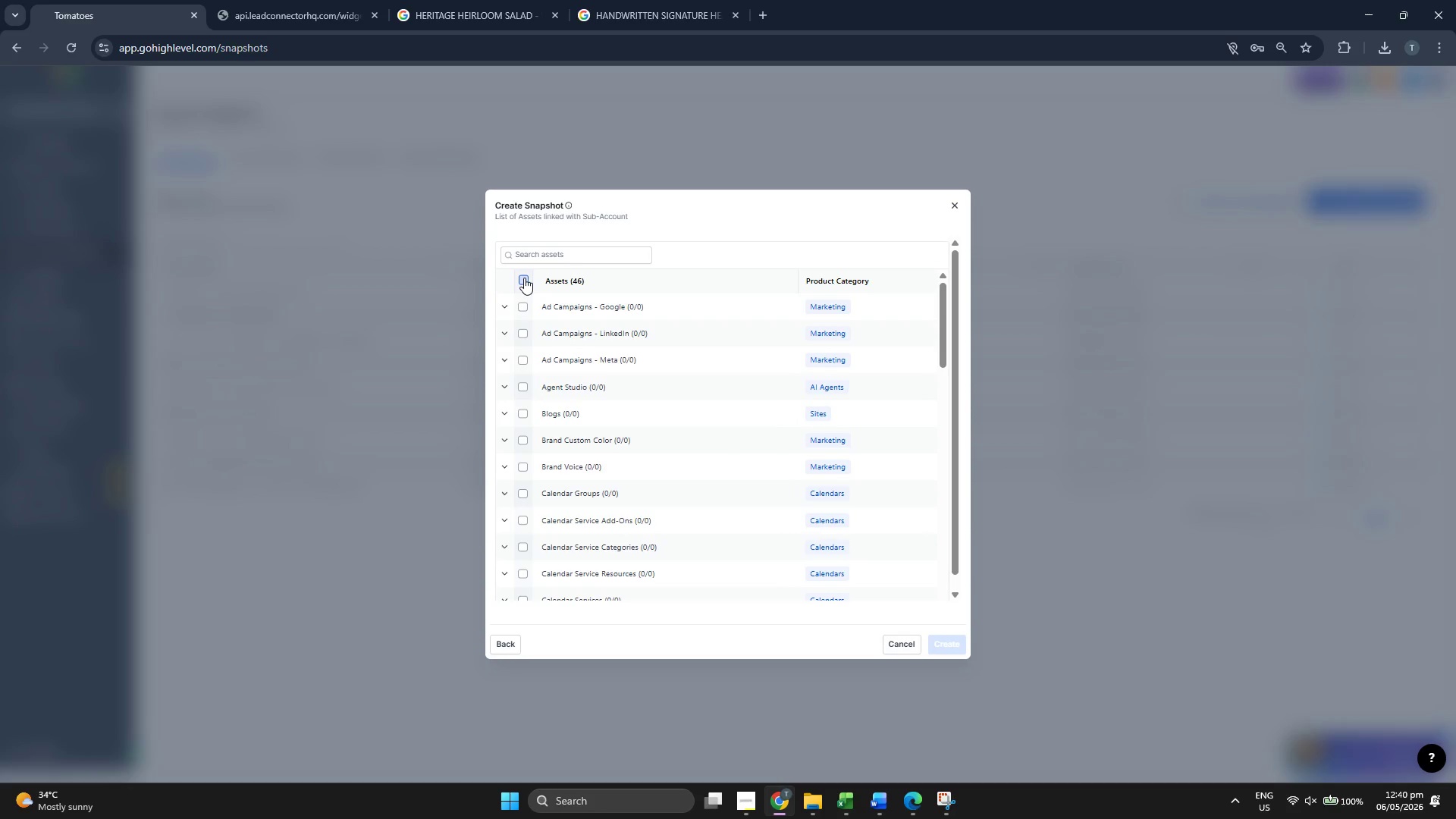 
left_click([524, 278])
 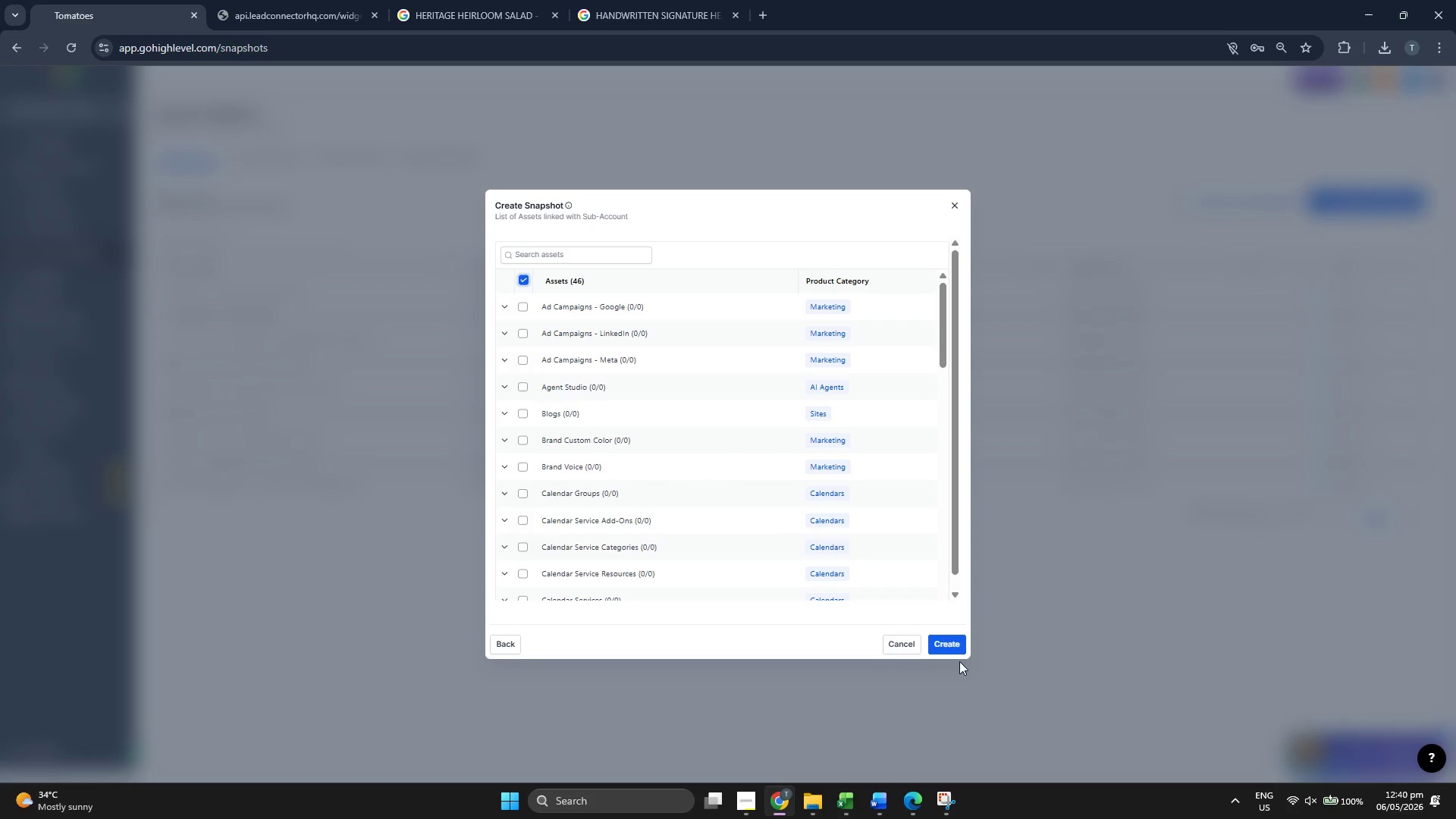 
left_click([949, 638])
 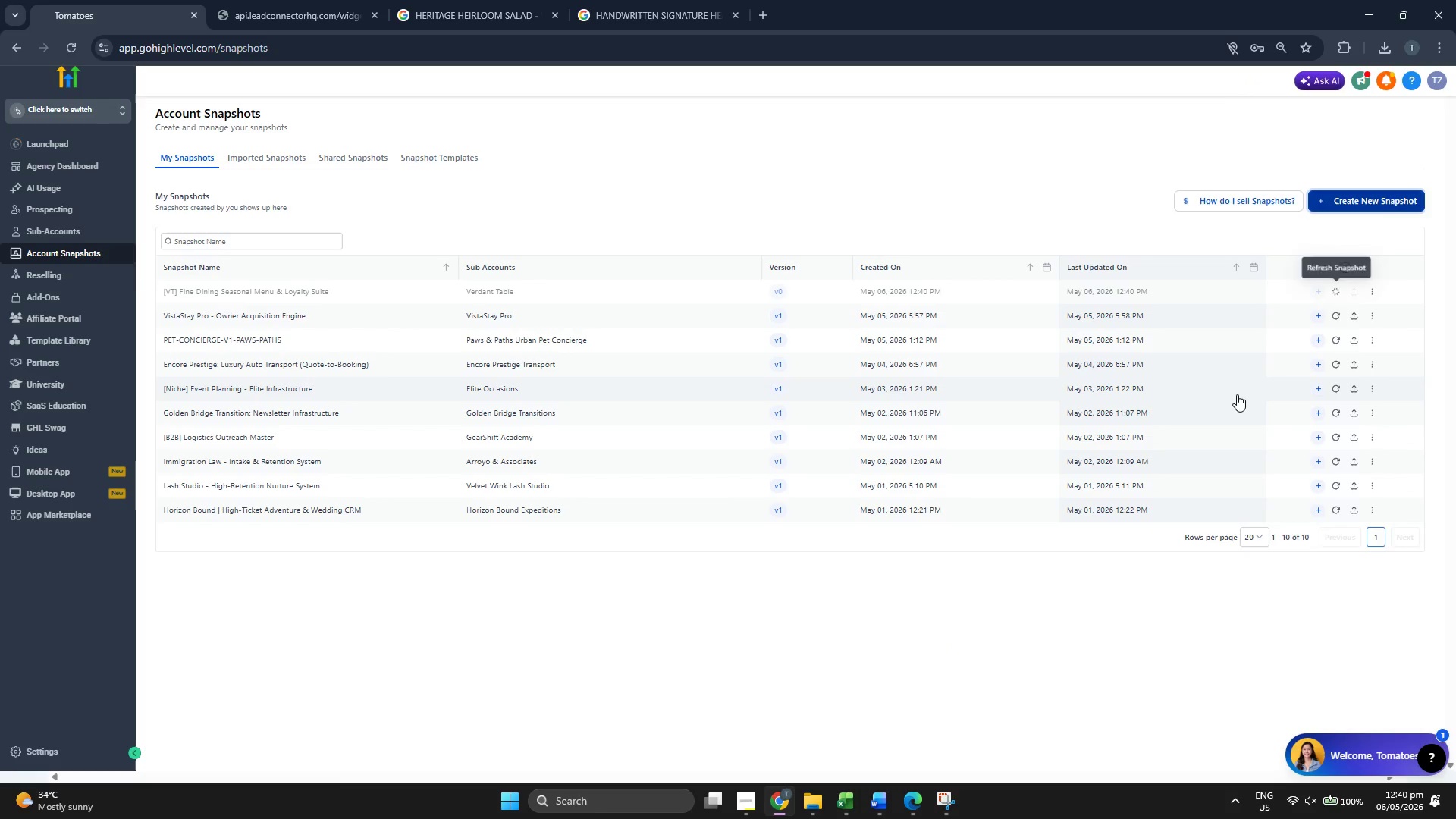 
wait(6.74)
 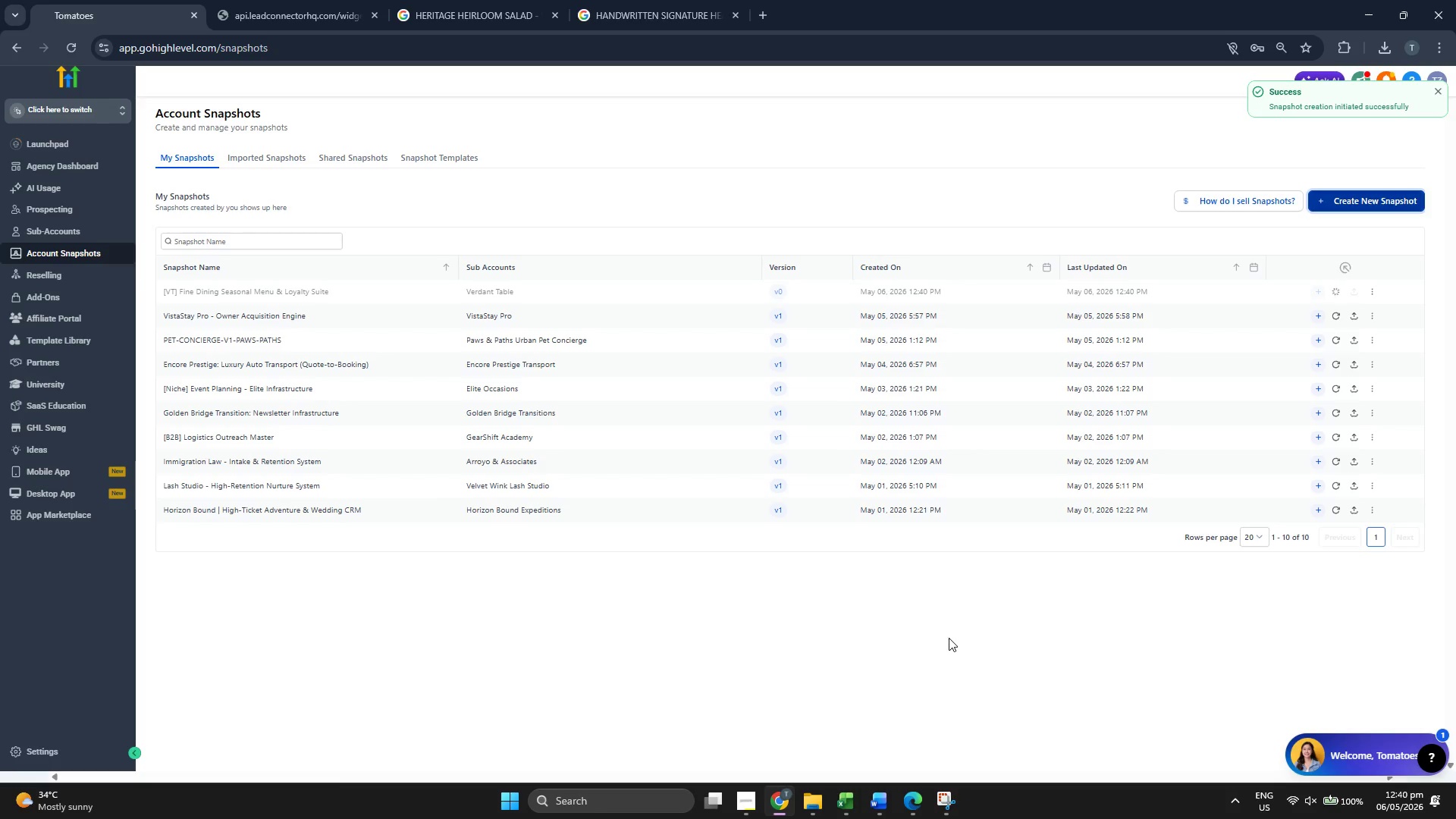 
mouse_move([1312, 300])
 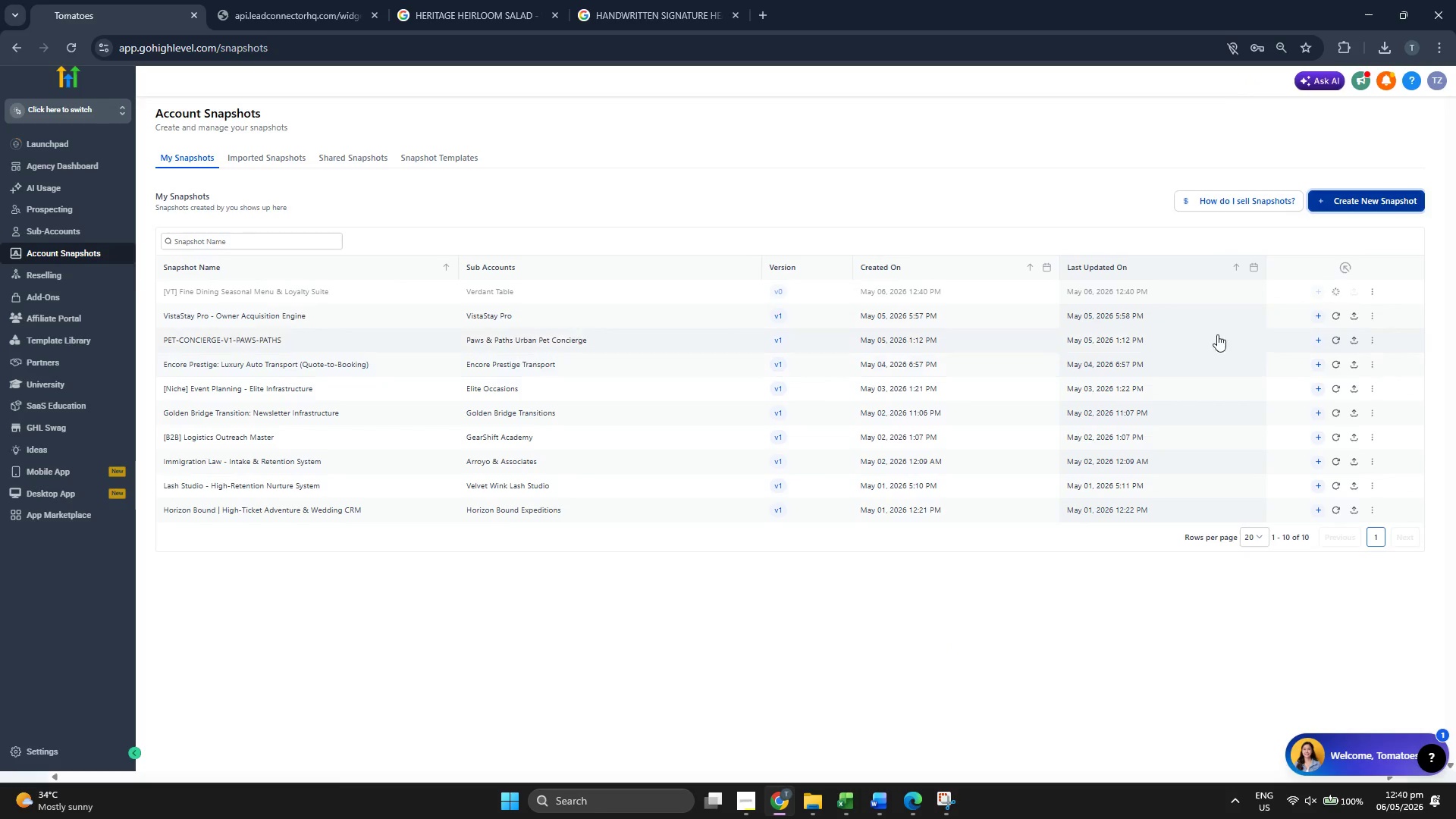 
mouse_move([1307, 300])
 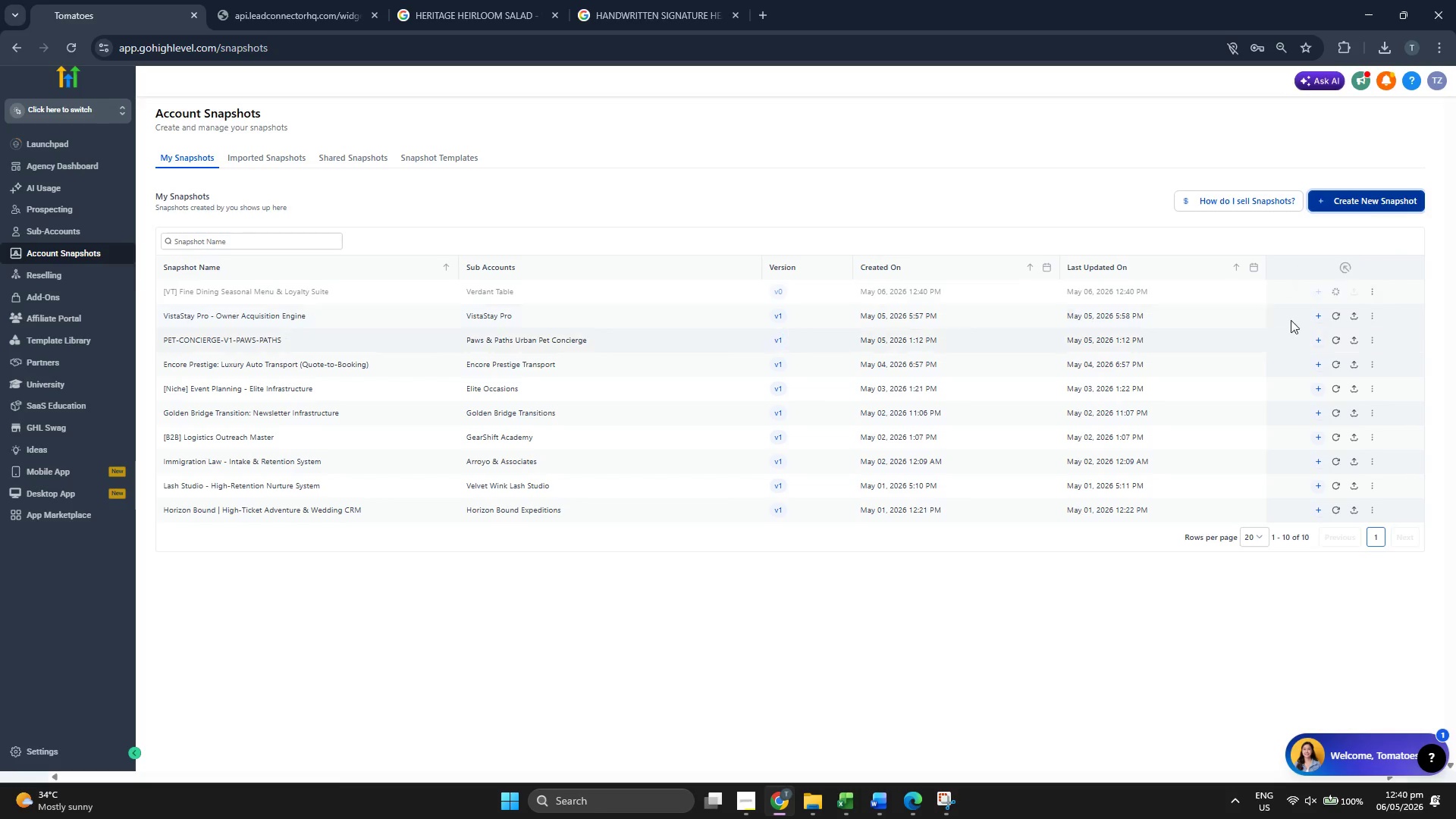 
mouse_move([1326, 301])
 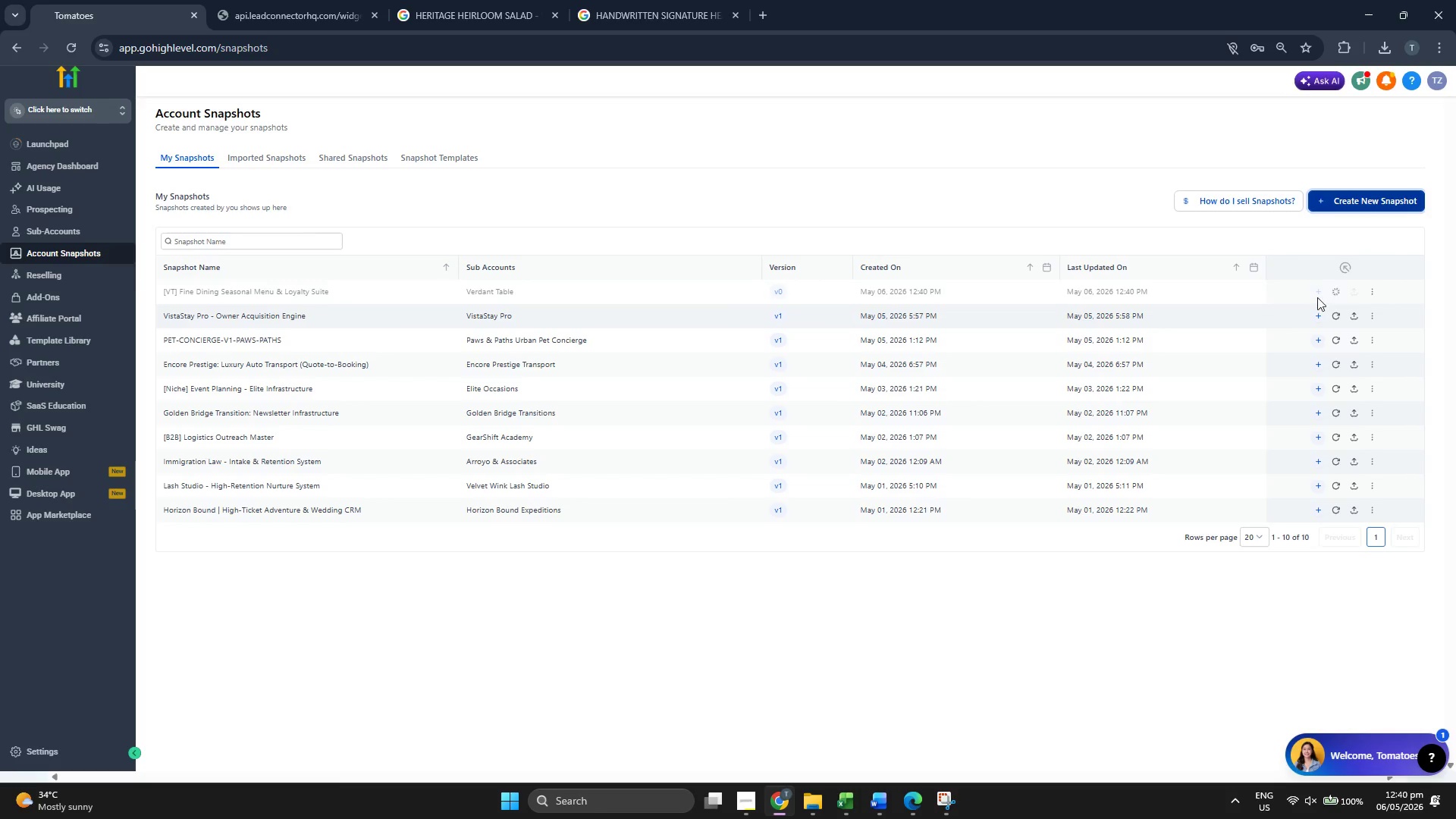 
mouse_move([1316, 309])
 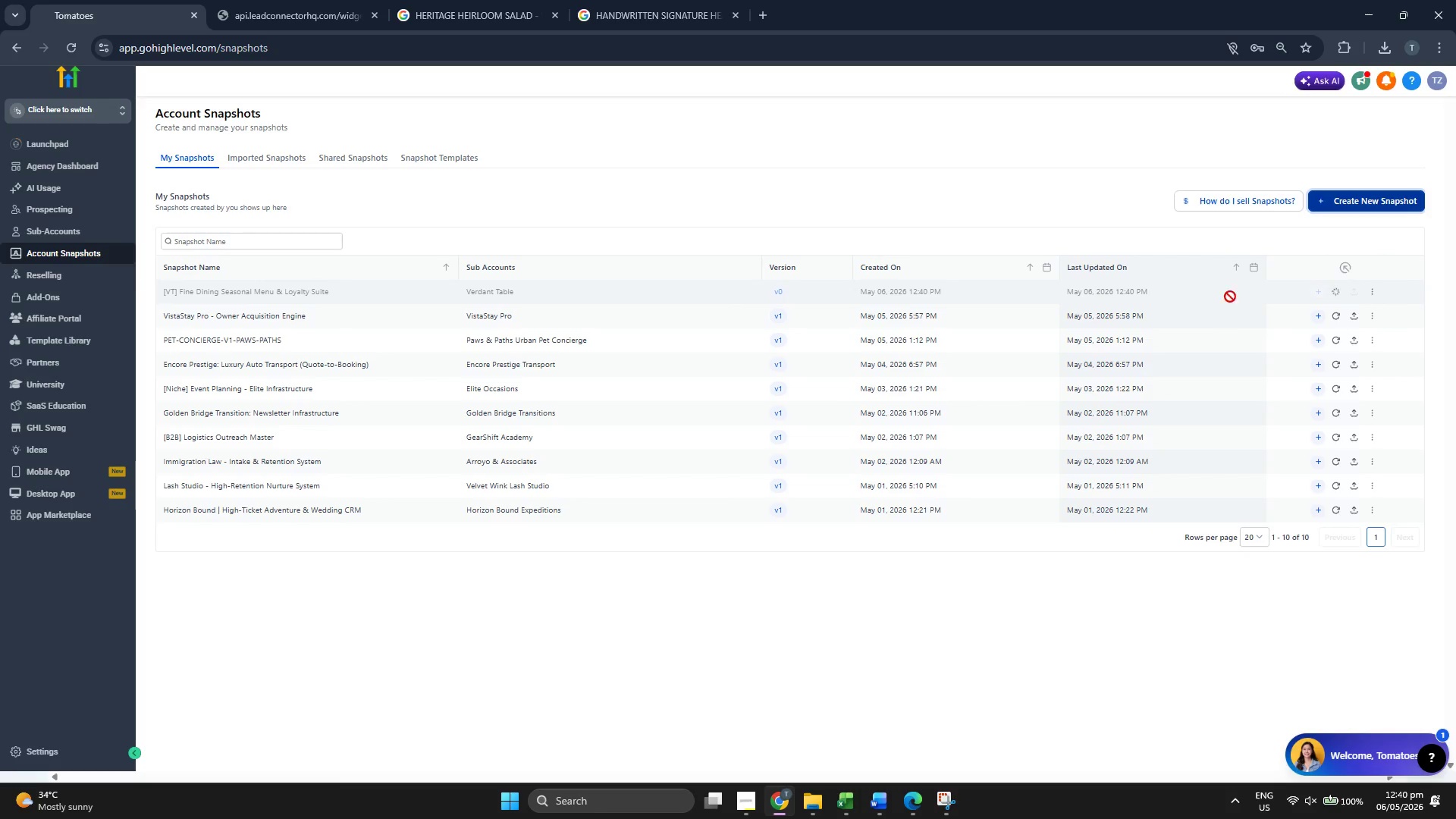 
mouse_move([1317, 293])
 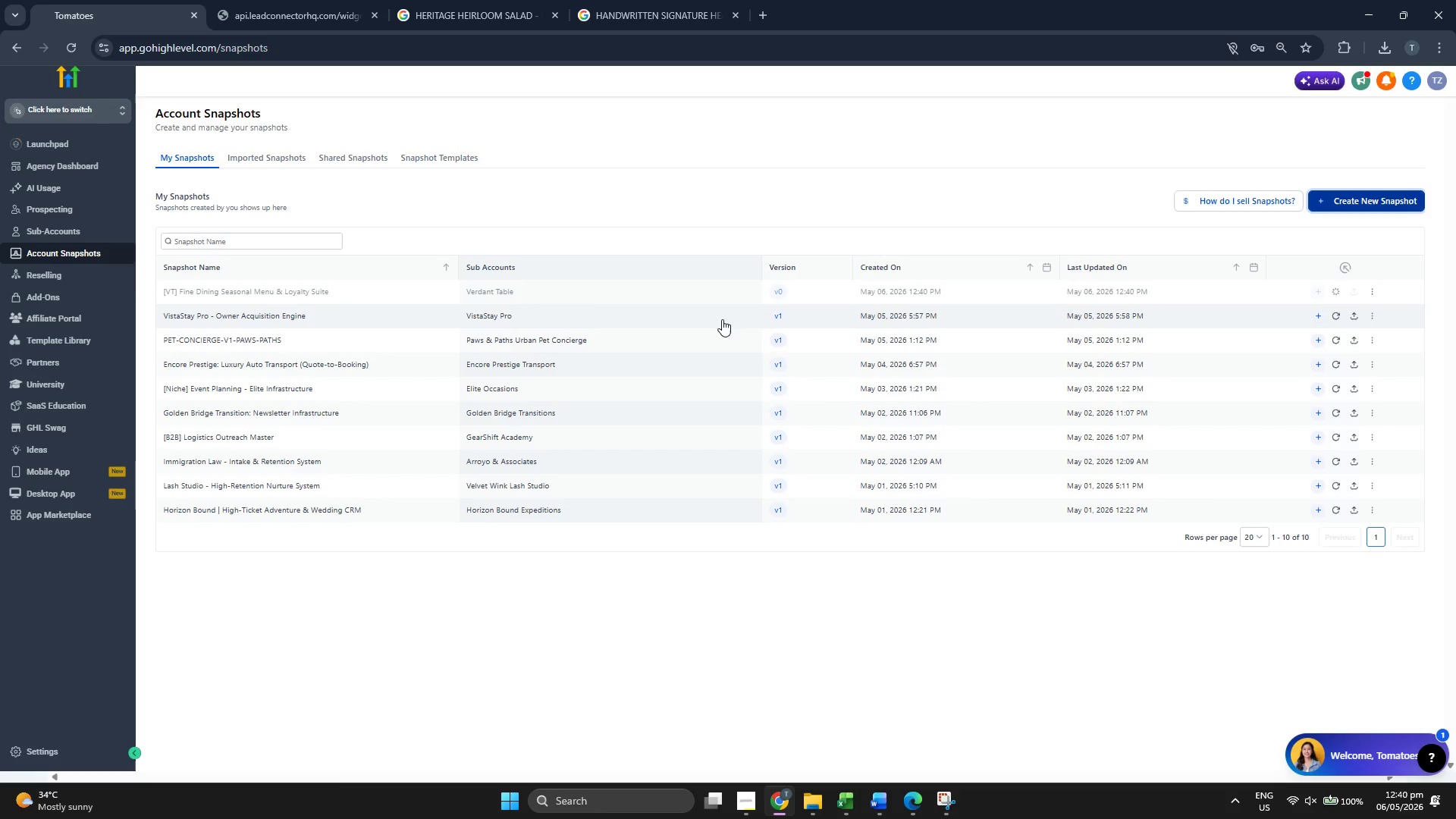 
mouse_move([1312, 300])
 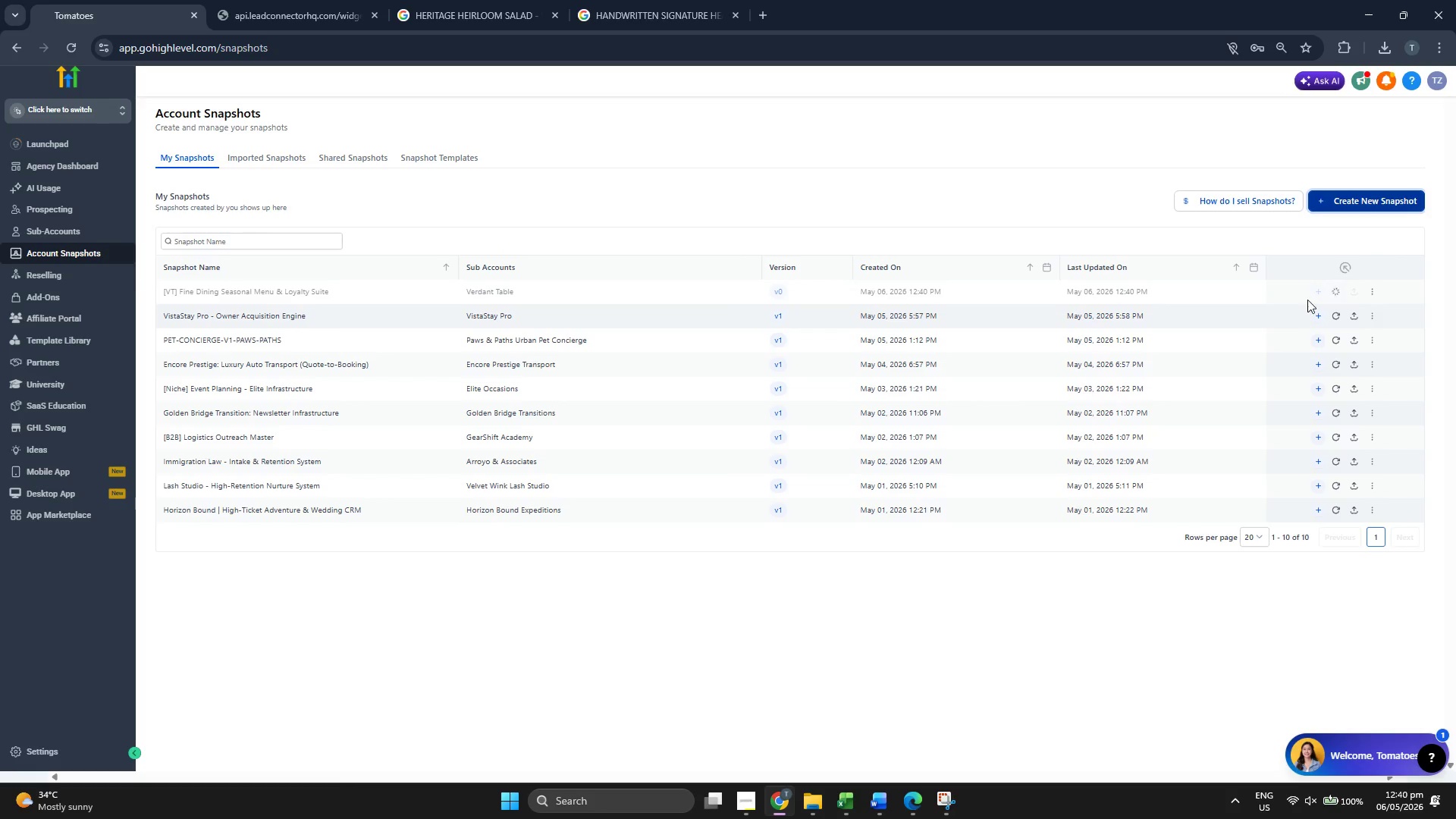 
mouse_move([1307, 307])
 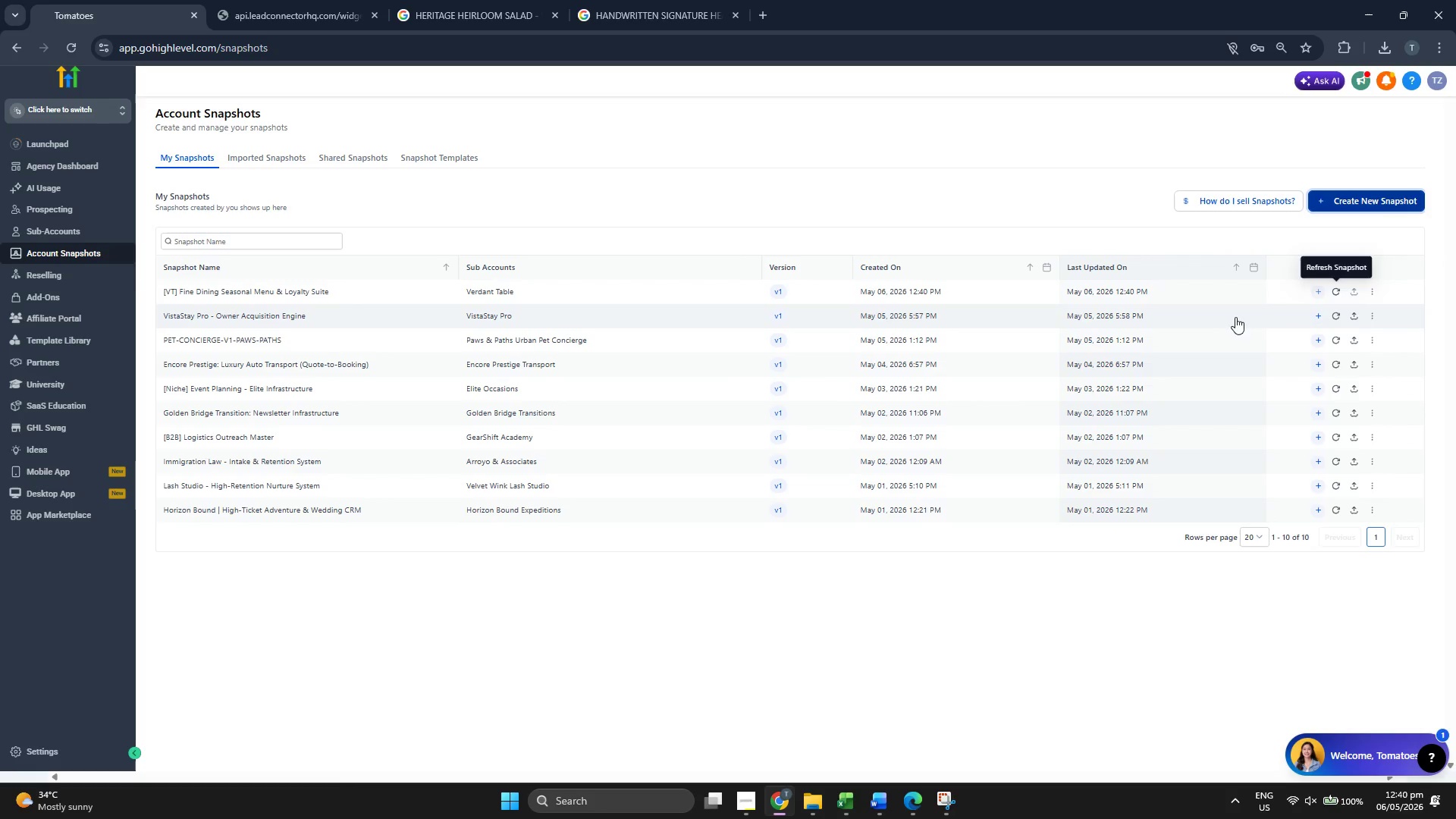 
left_click([1375, 292])
 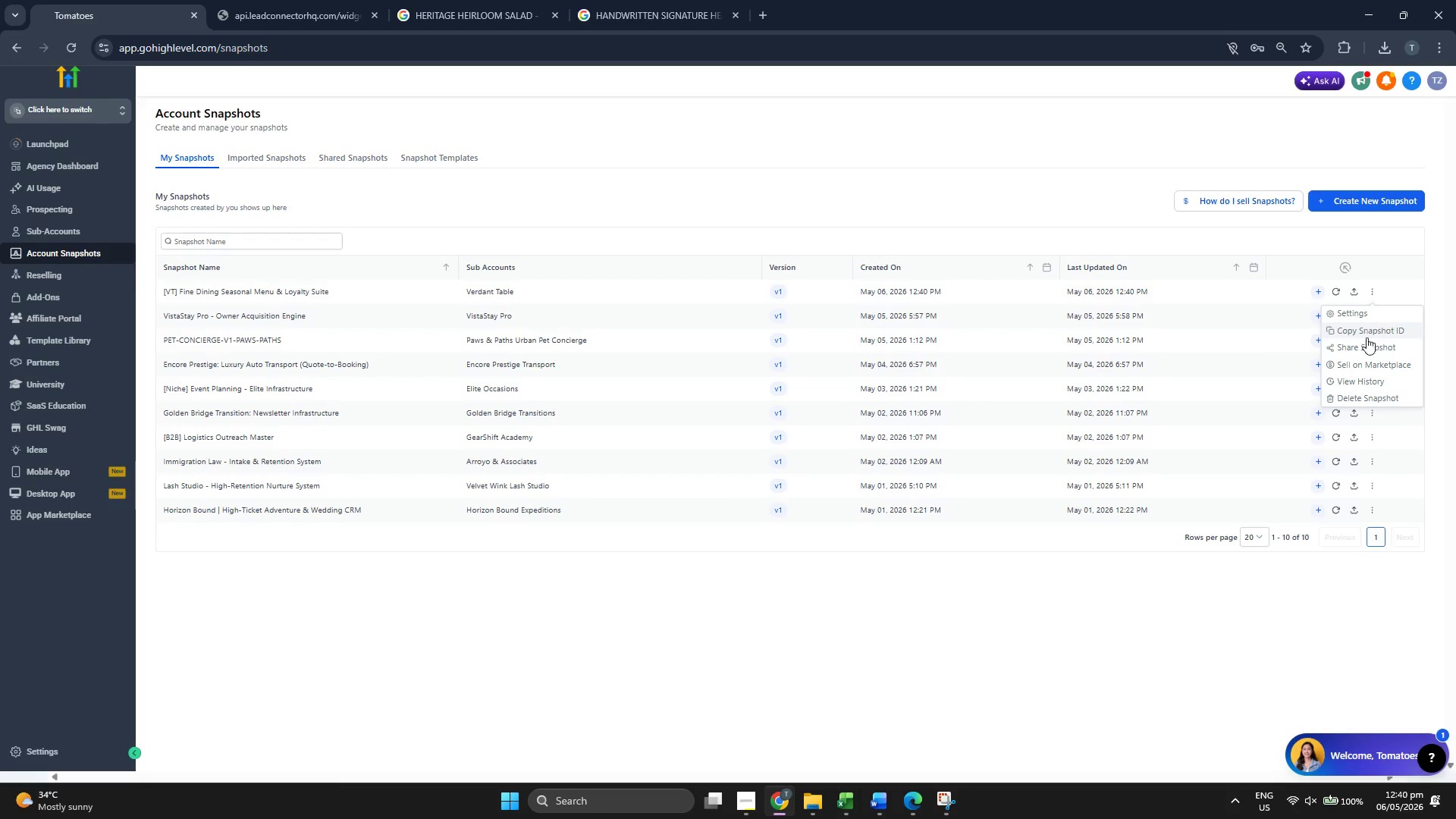 
left_click([1367, 344])
 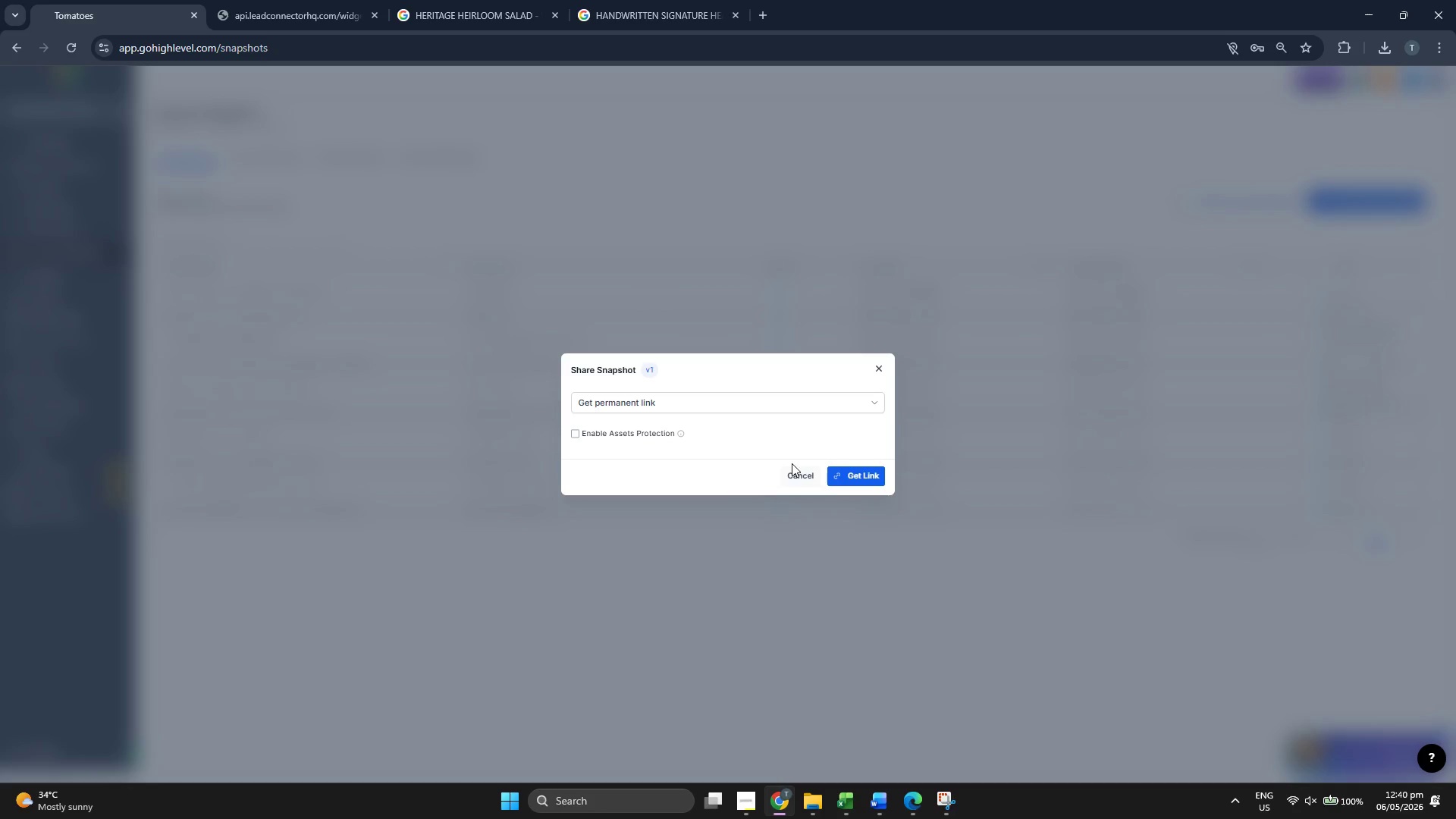 
left_click([844, 481])
 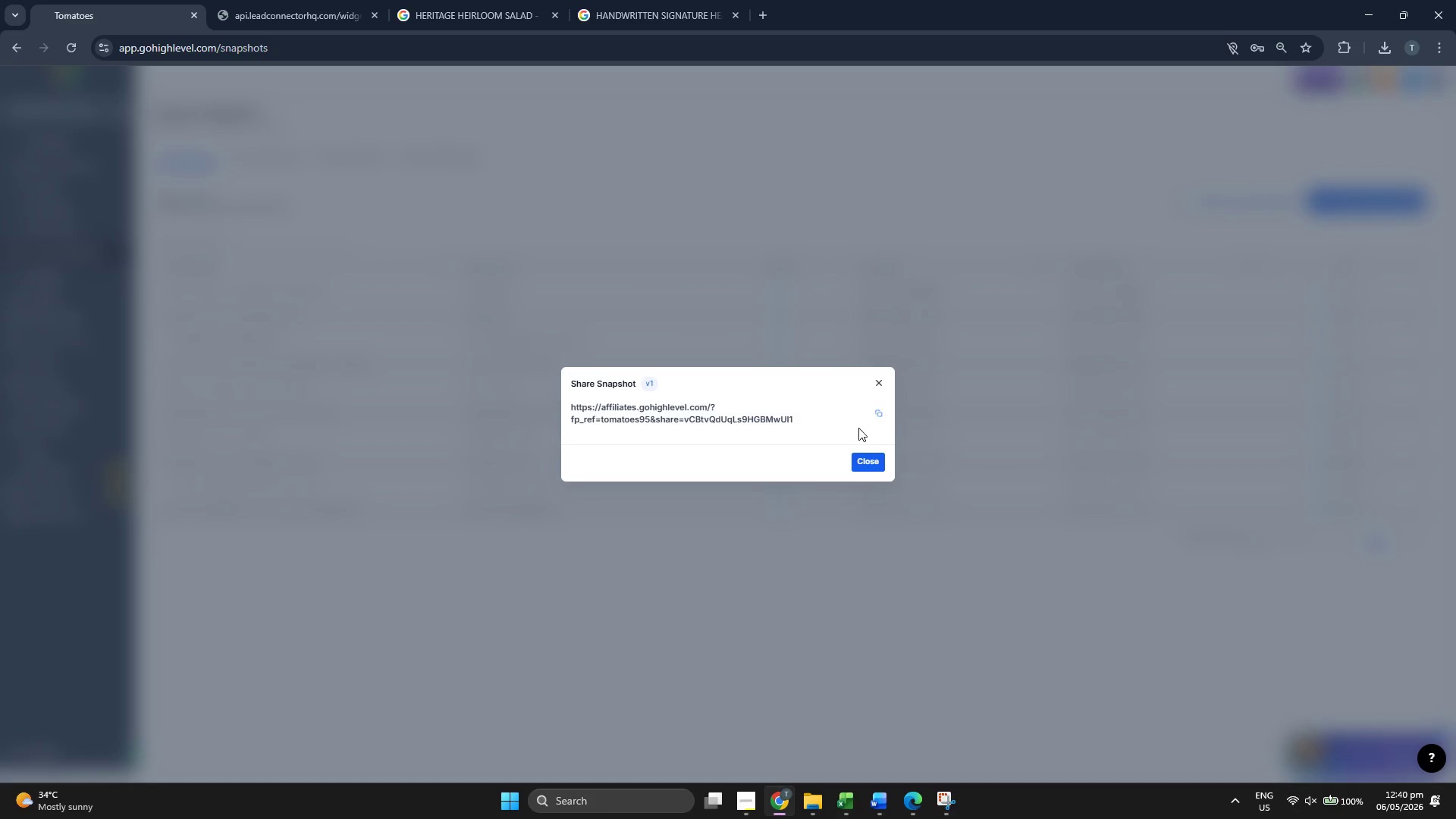 
left_click([883, 416])
 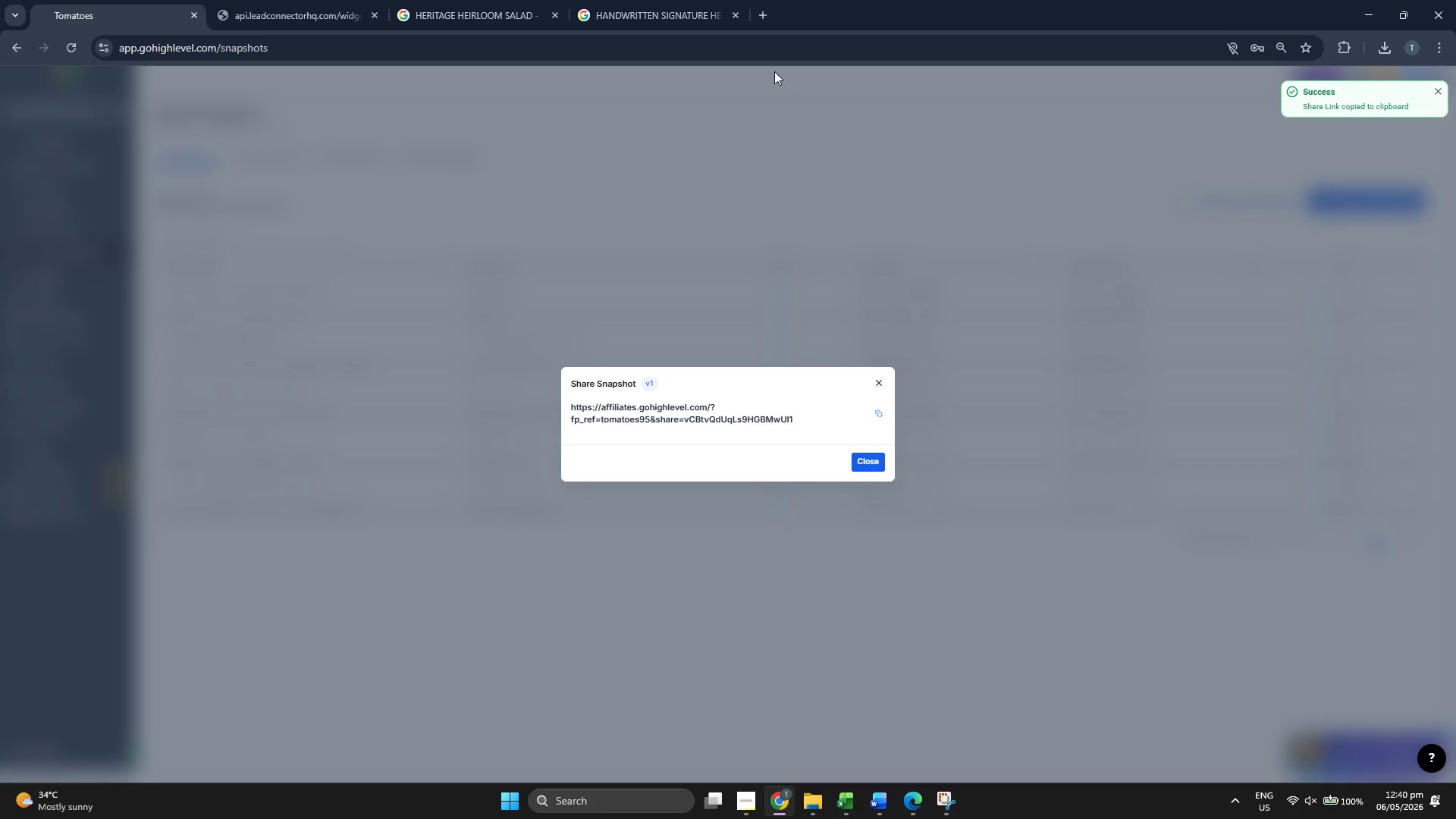 
left_click([759, 11])
 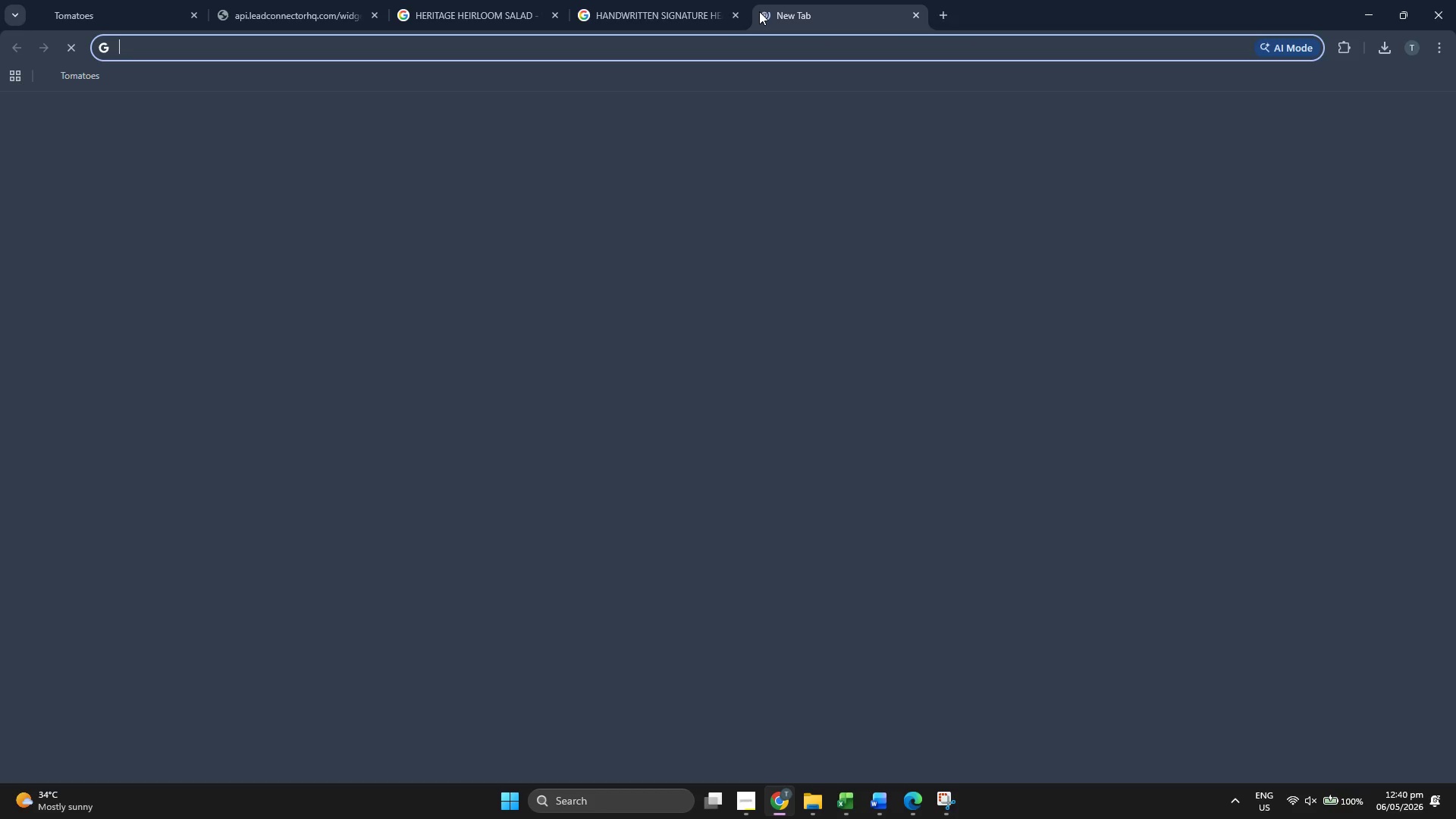 
key(Control+V)
 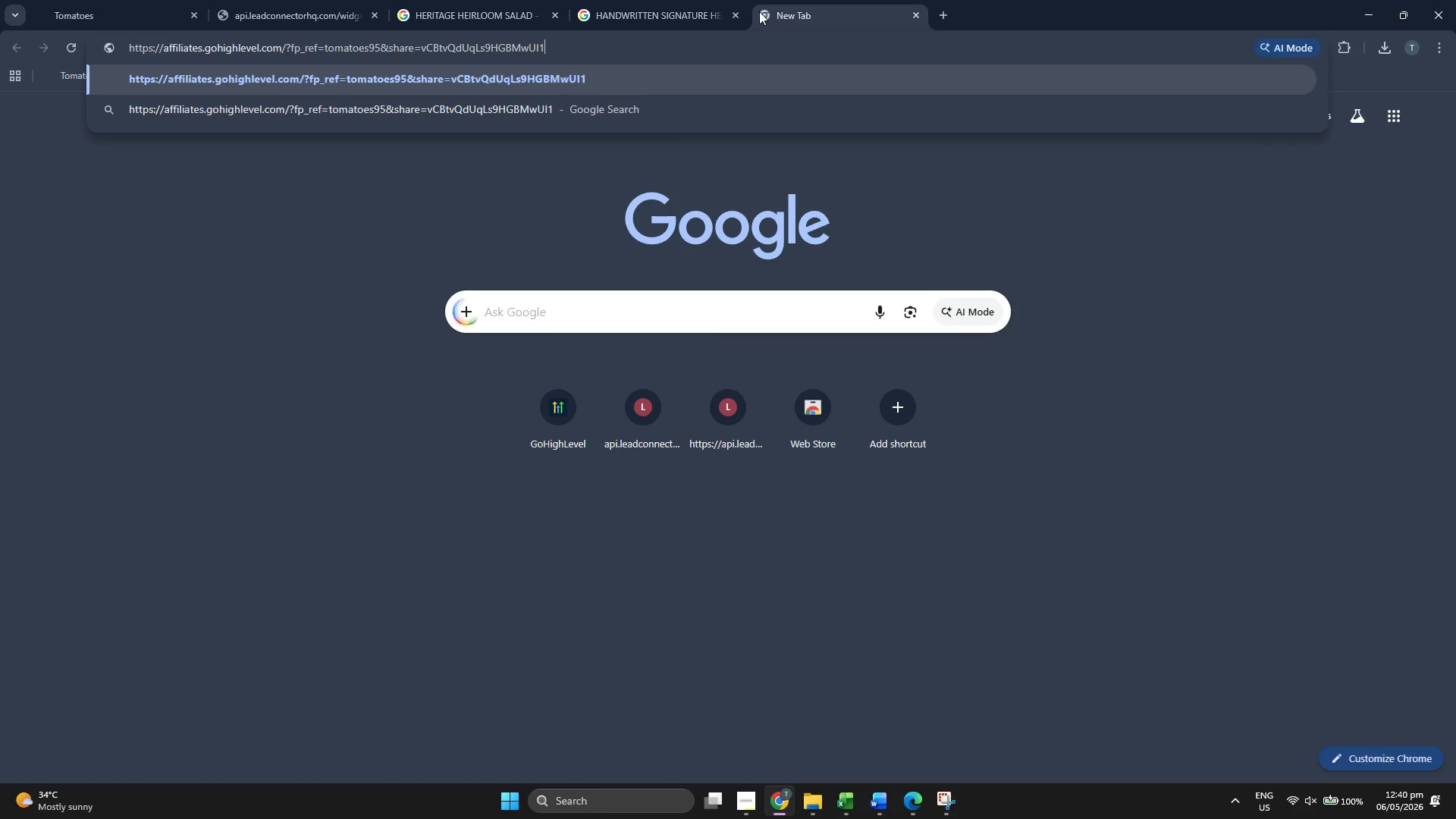 
key(Enter)
 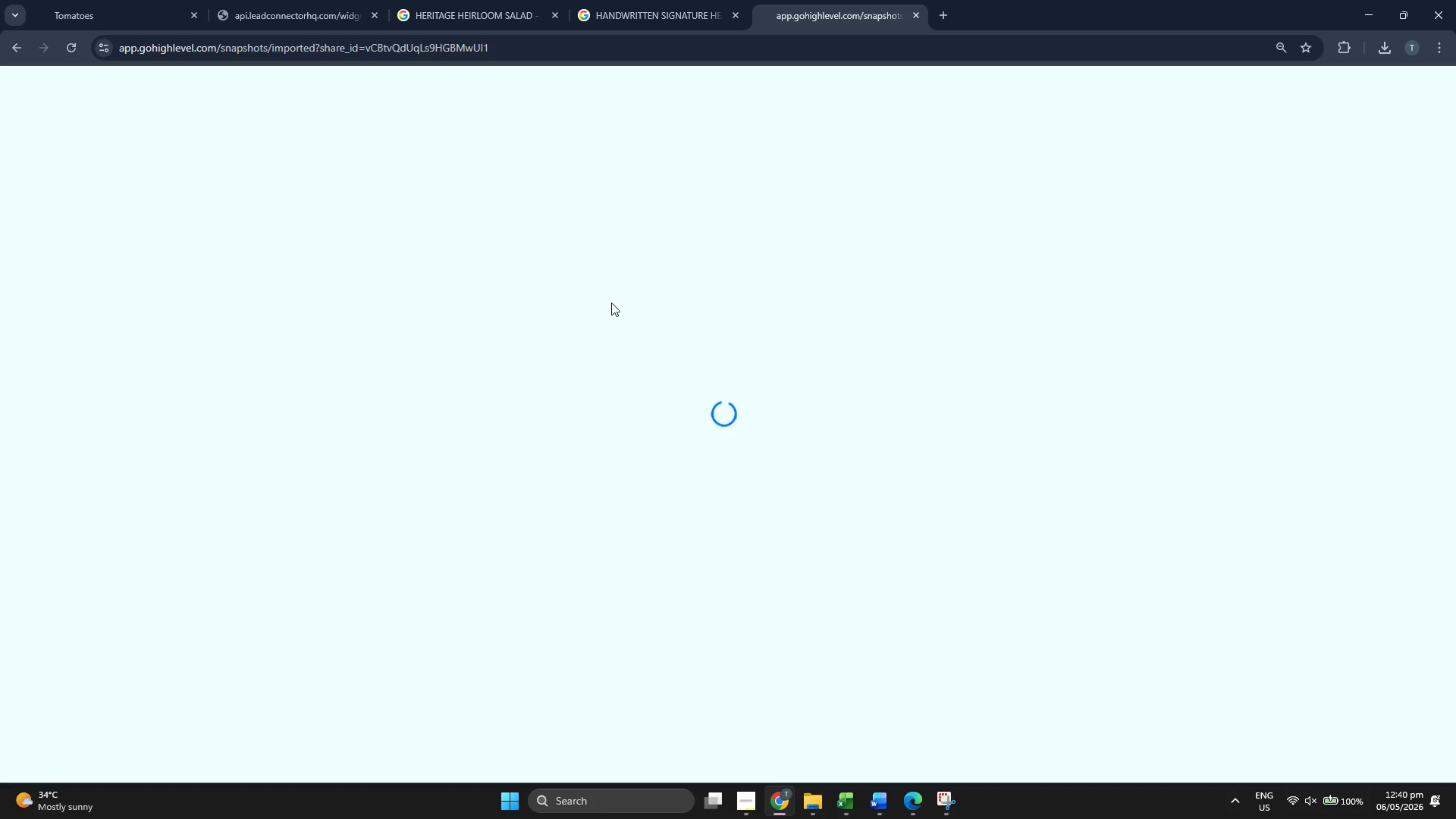 
wait(10.03)
 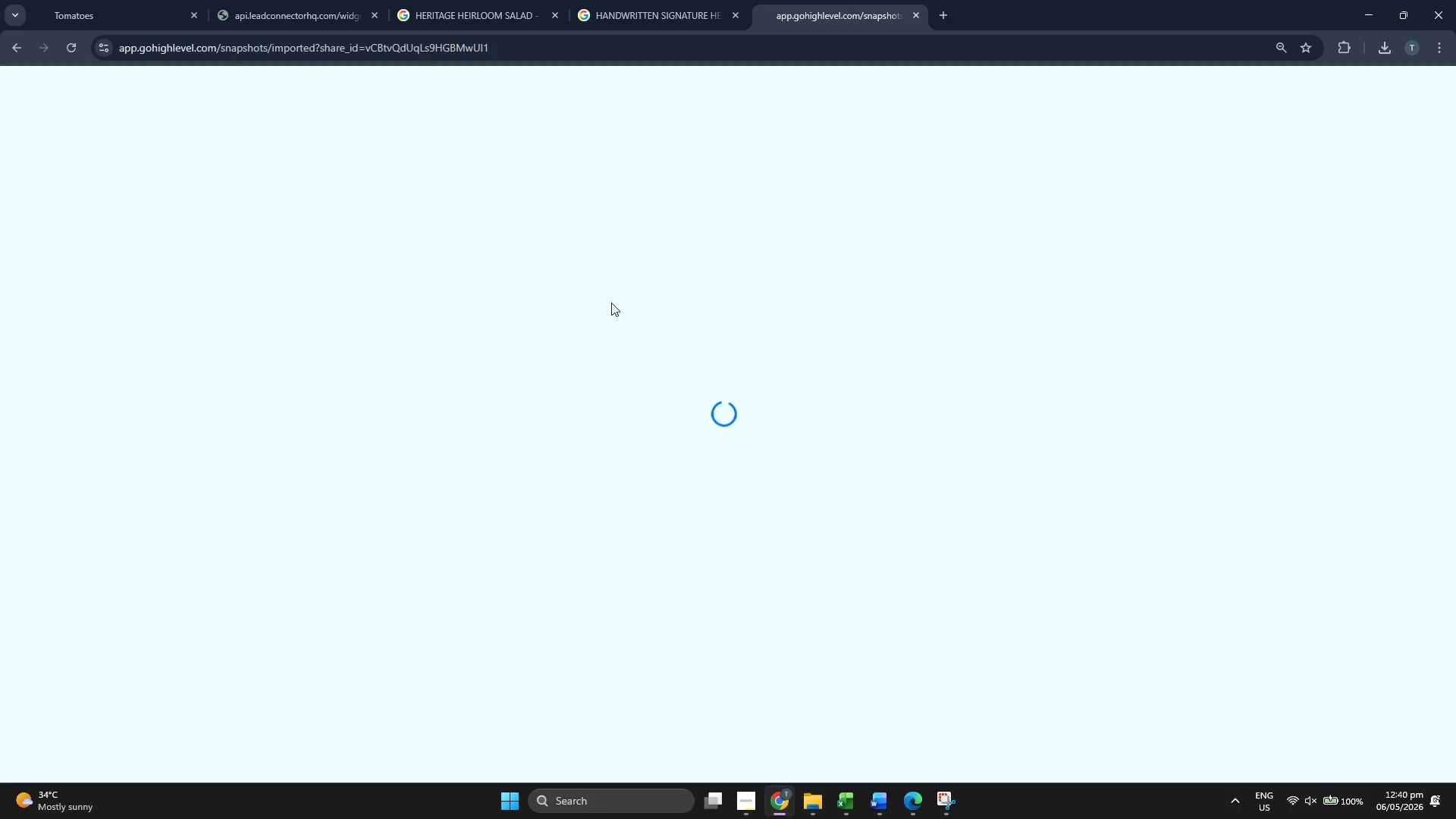 
double_click([806, 401])
 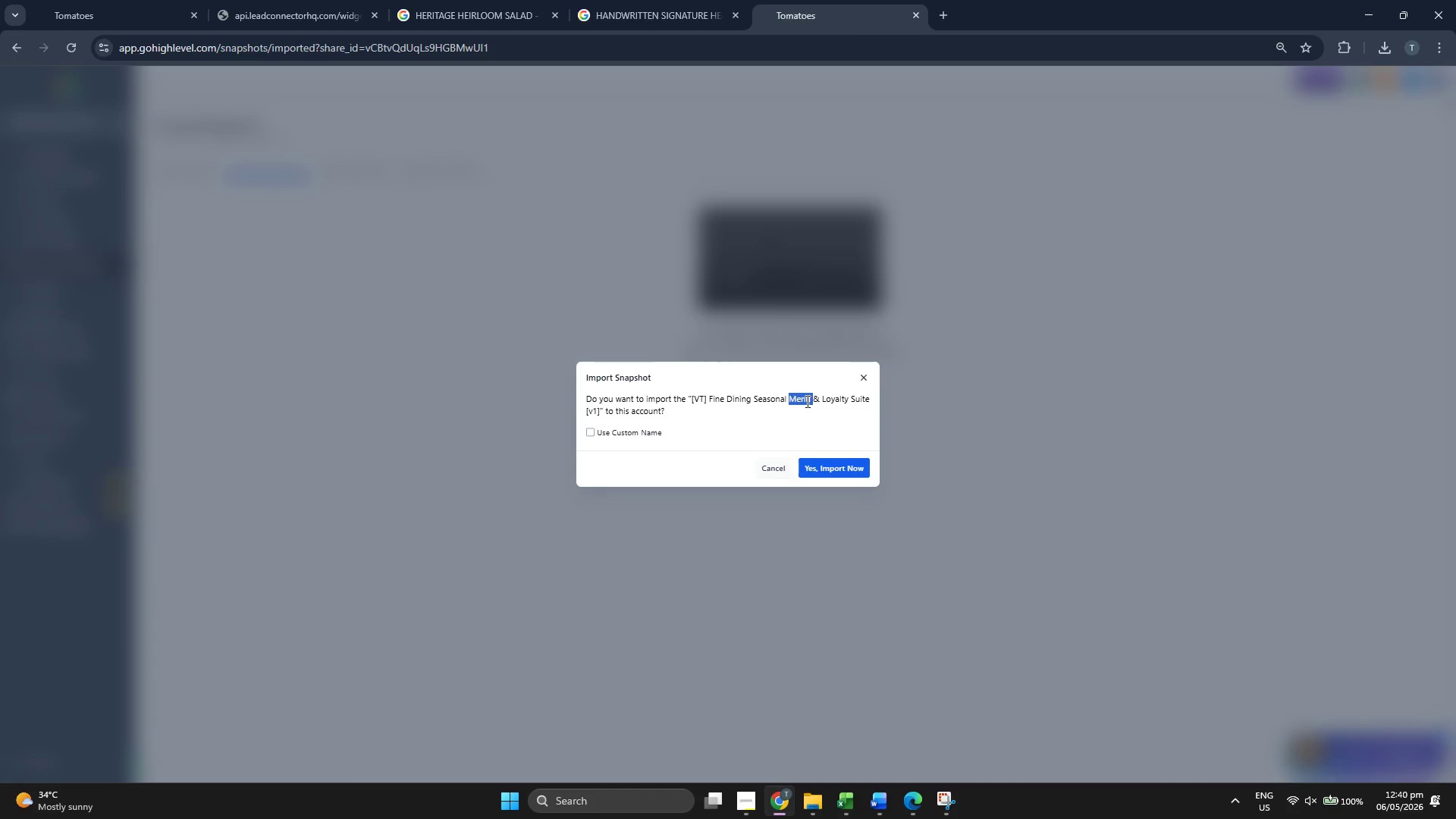 
triple_click([806, 401])
 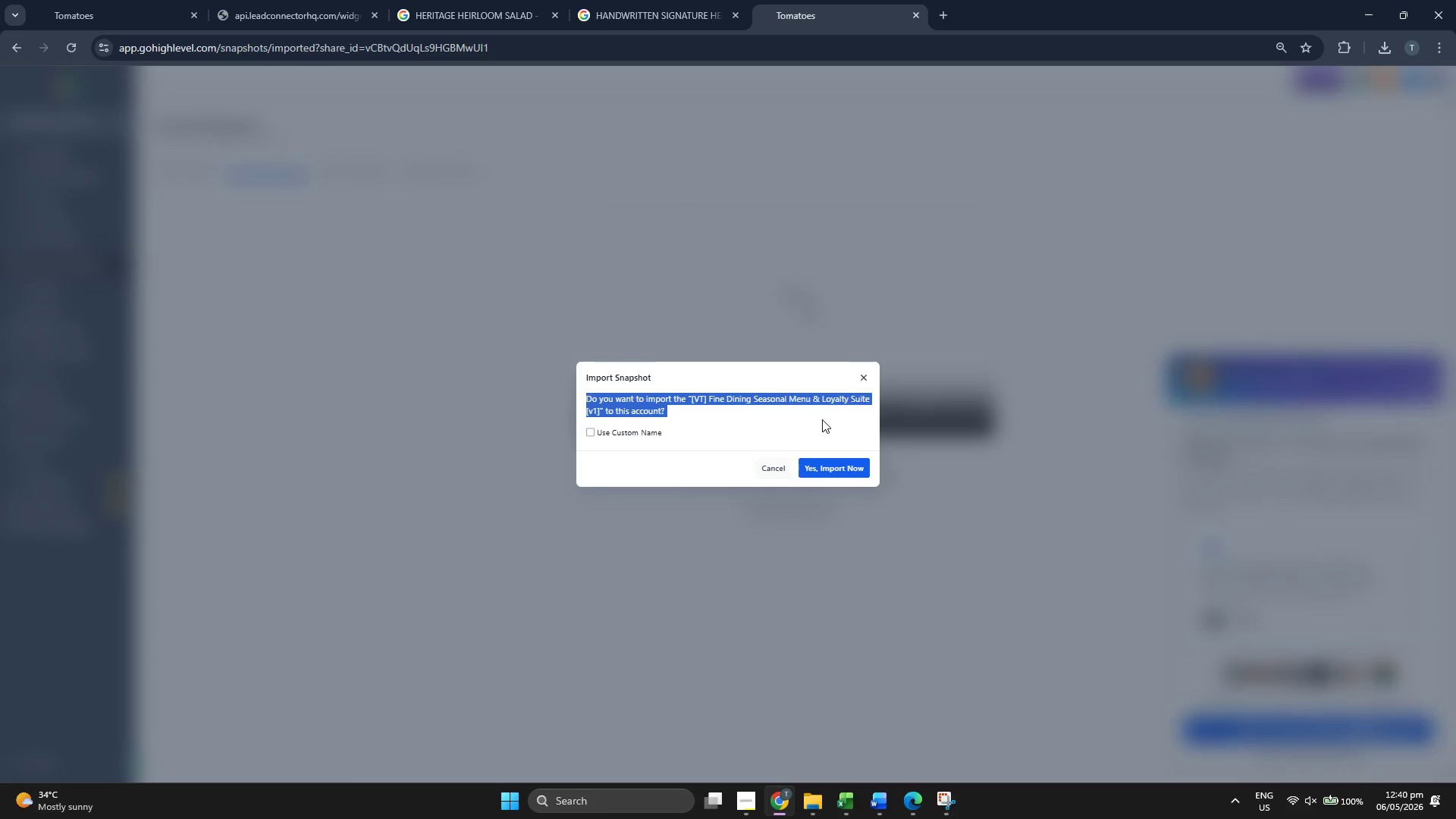 
left_click([821, 419])
 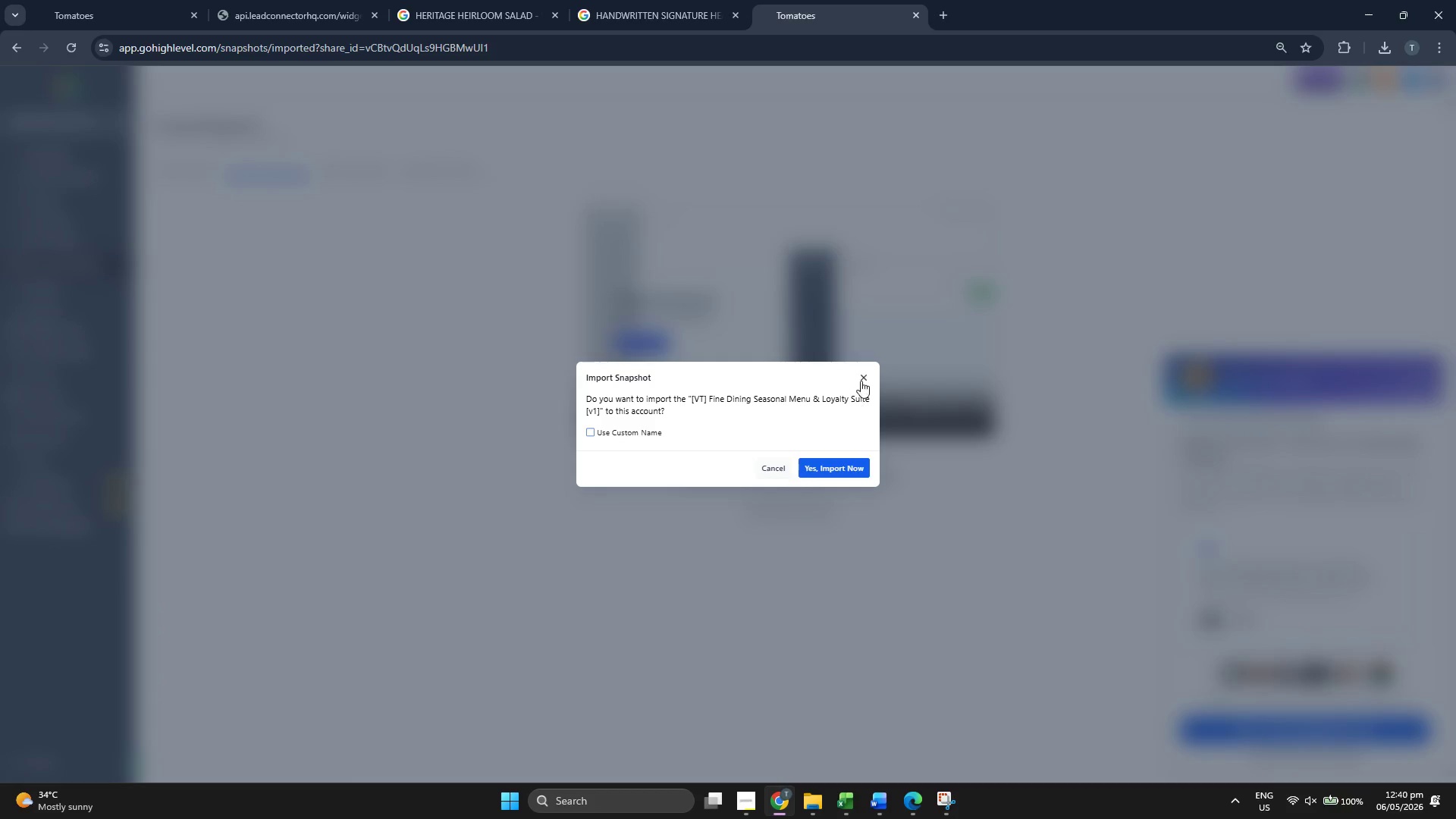 
left_click([861, 380])
 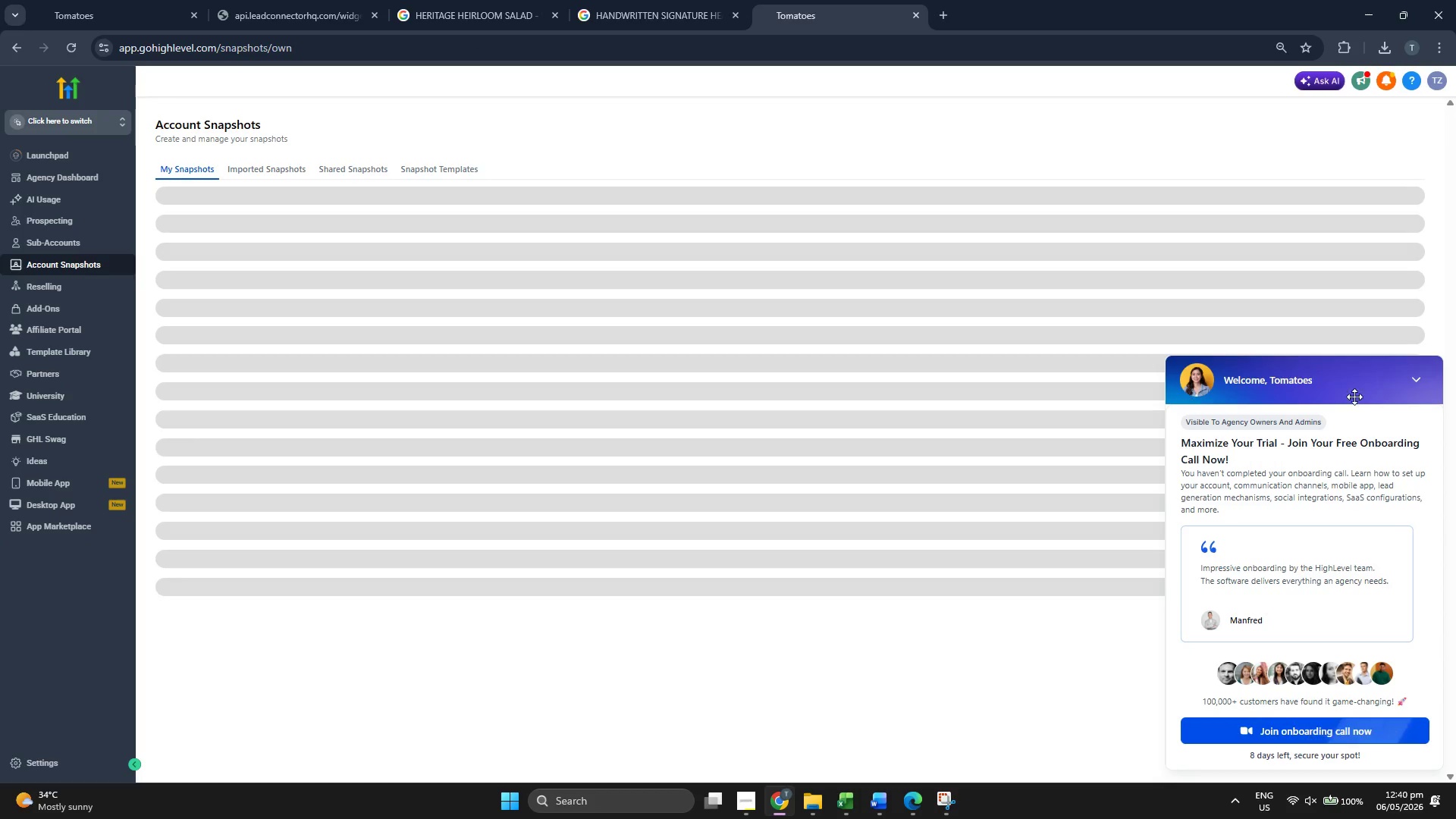 
left_click([1417, 378])
 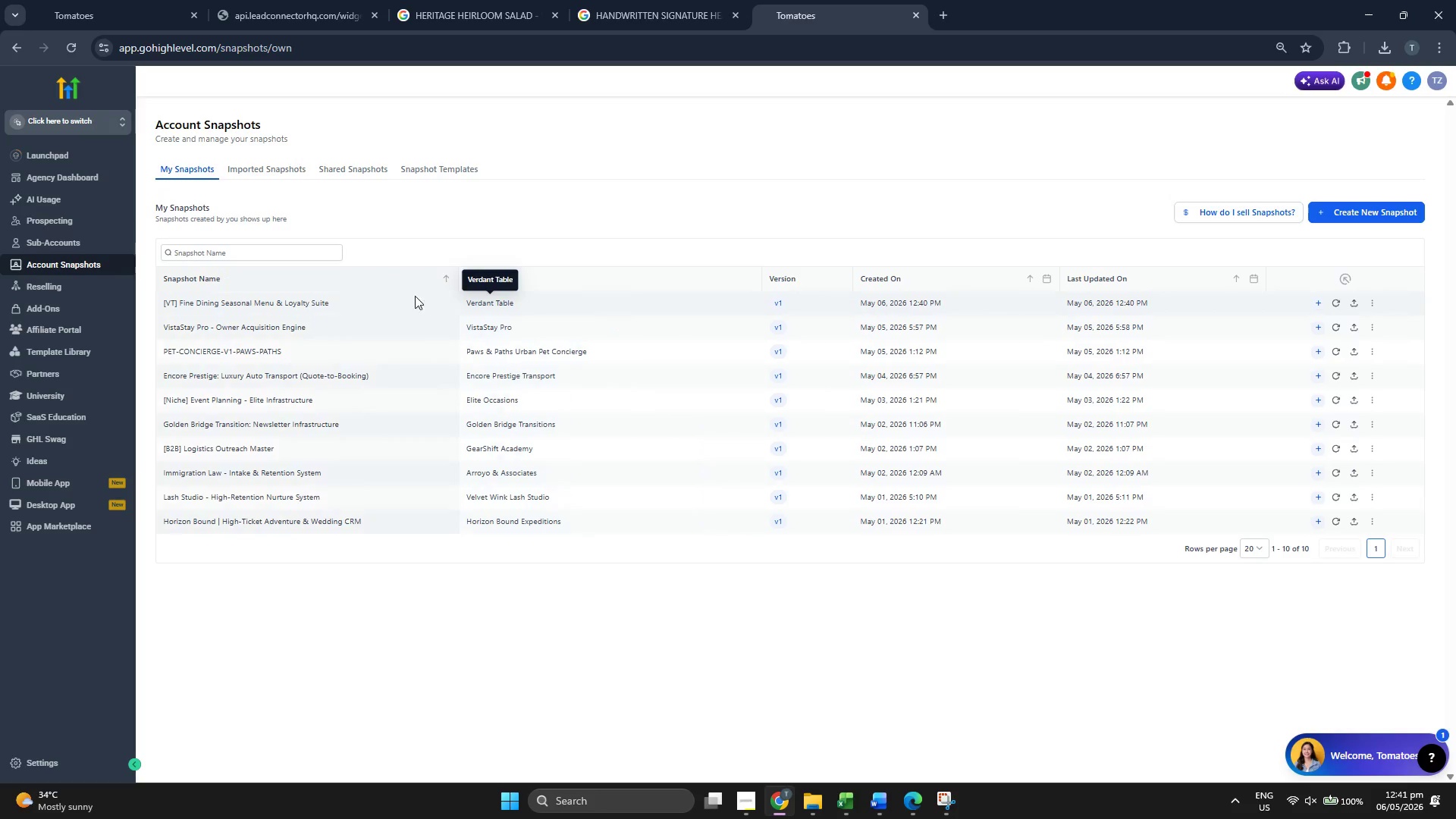 
wait(6.86)
 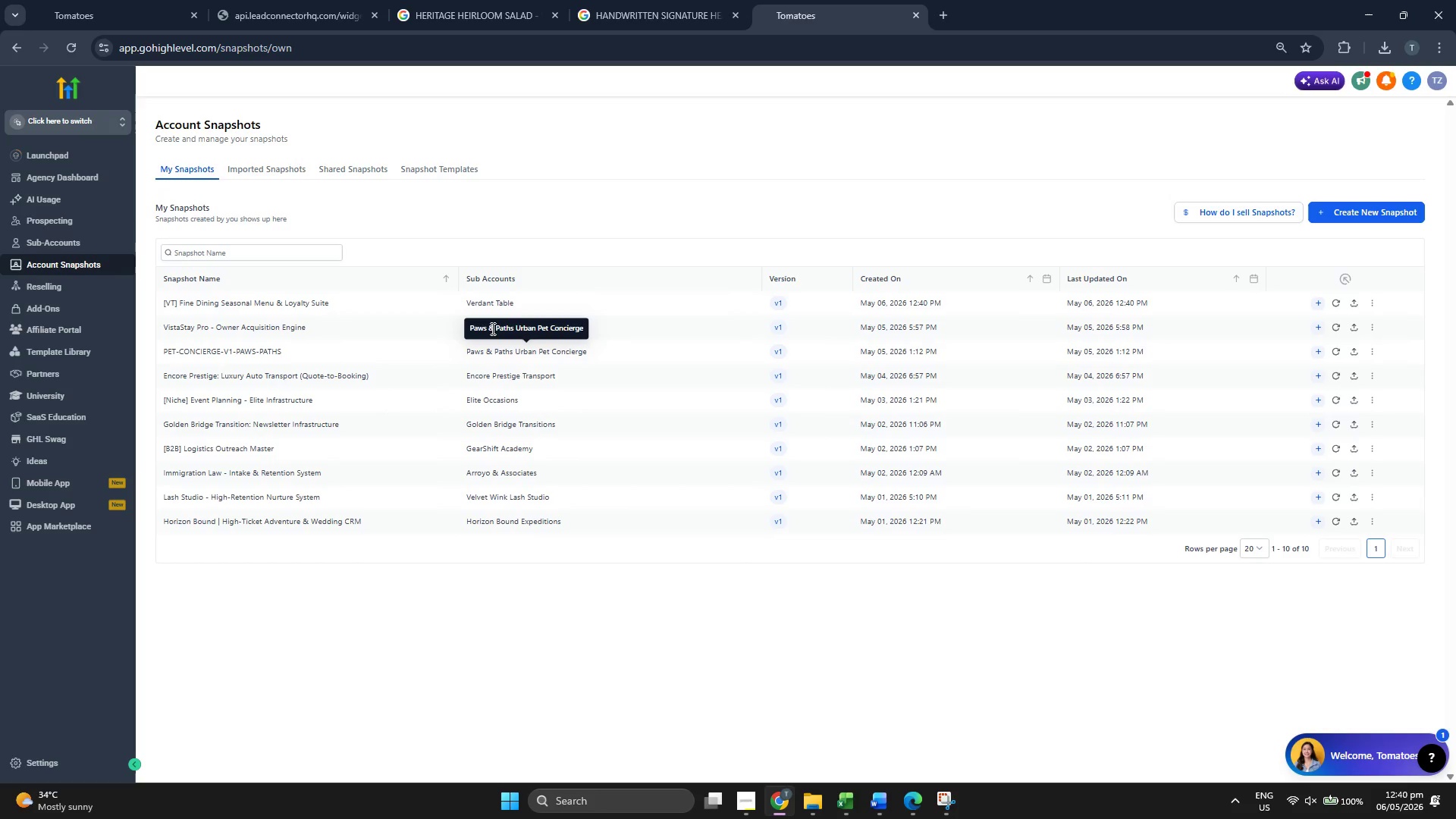 
left_click([152, 2])